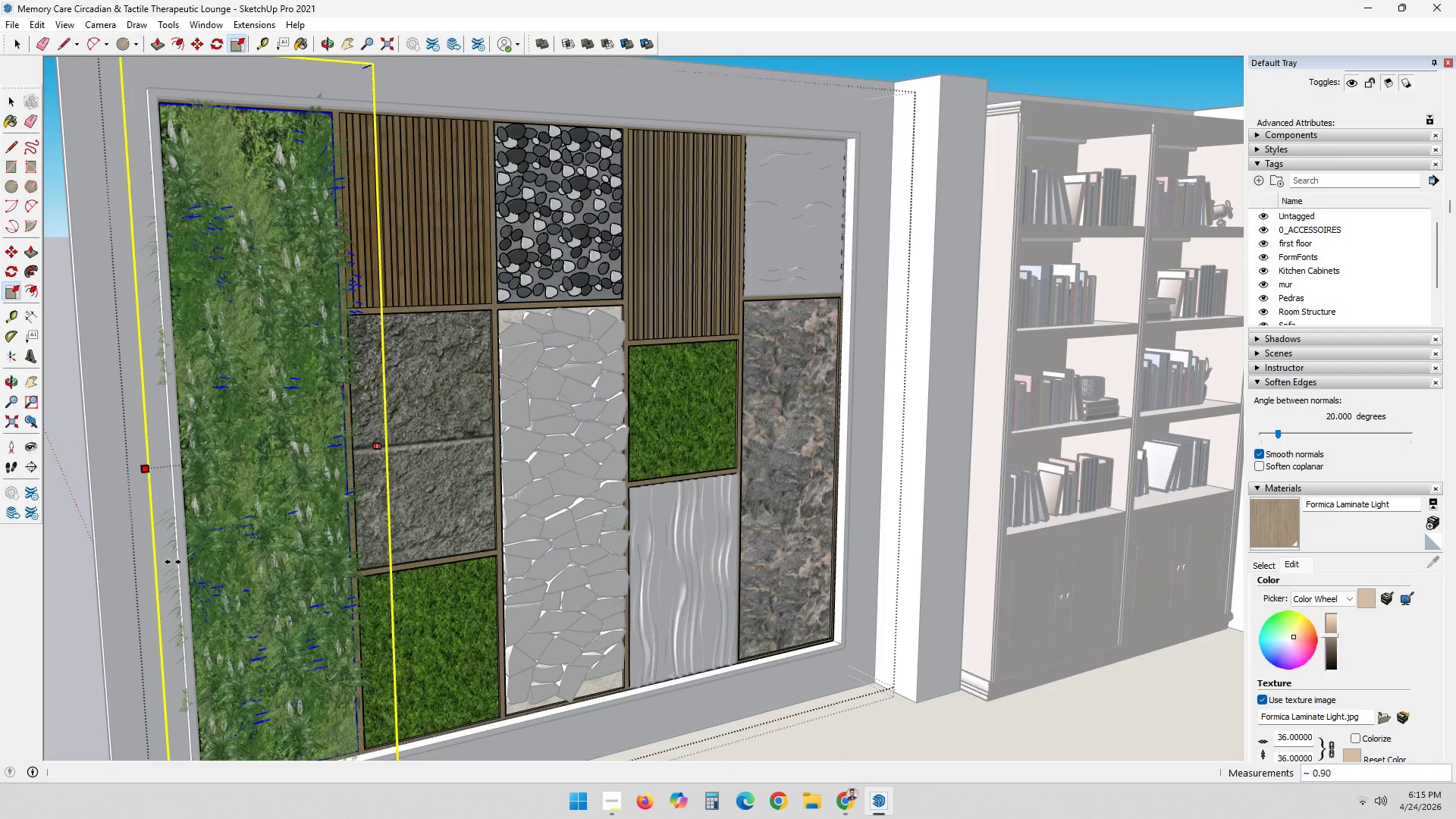 
left_click([174, 562])
 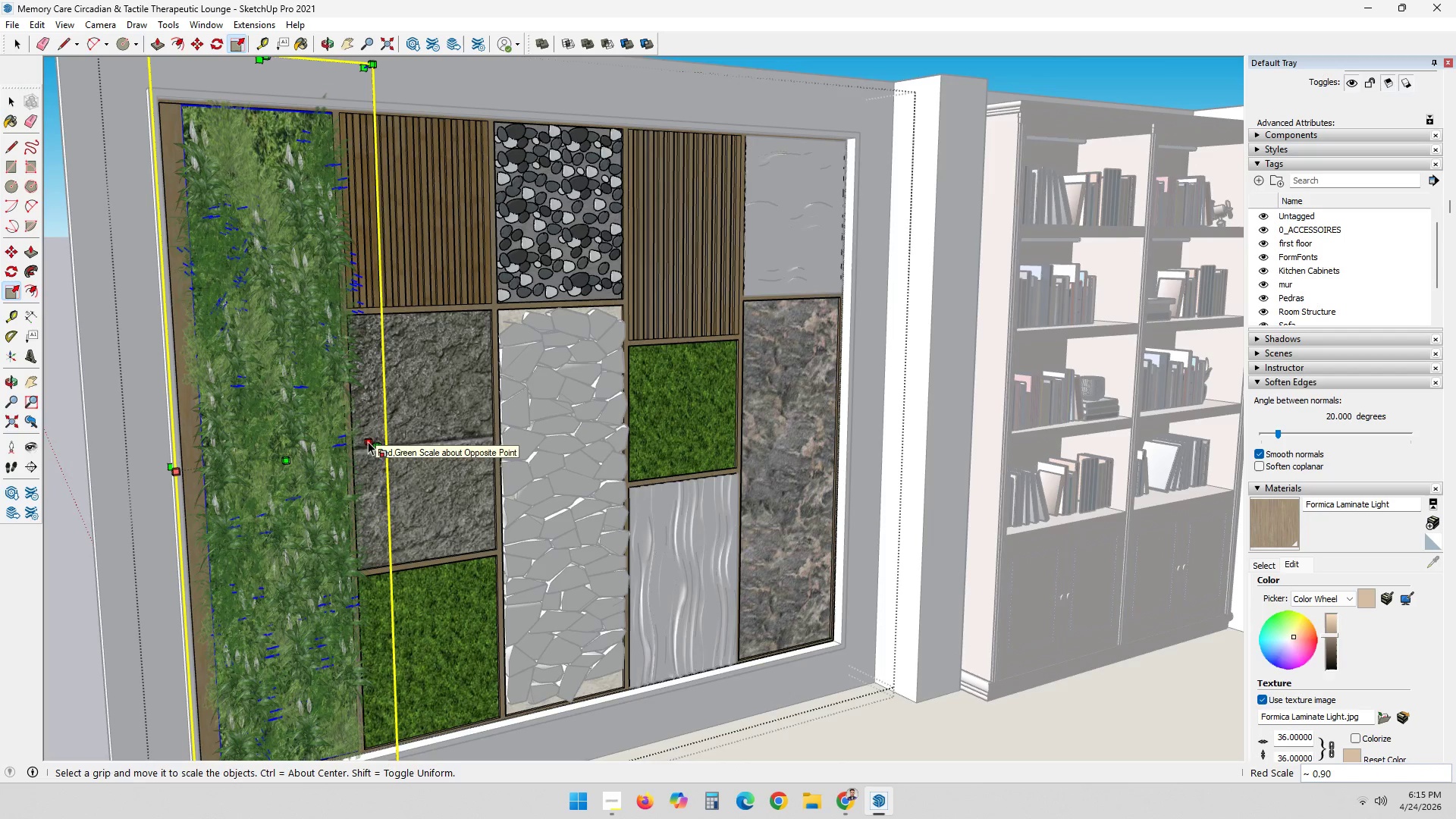 
left_click([372, 442])
 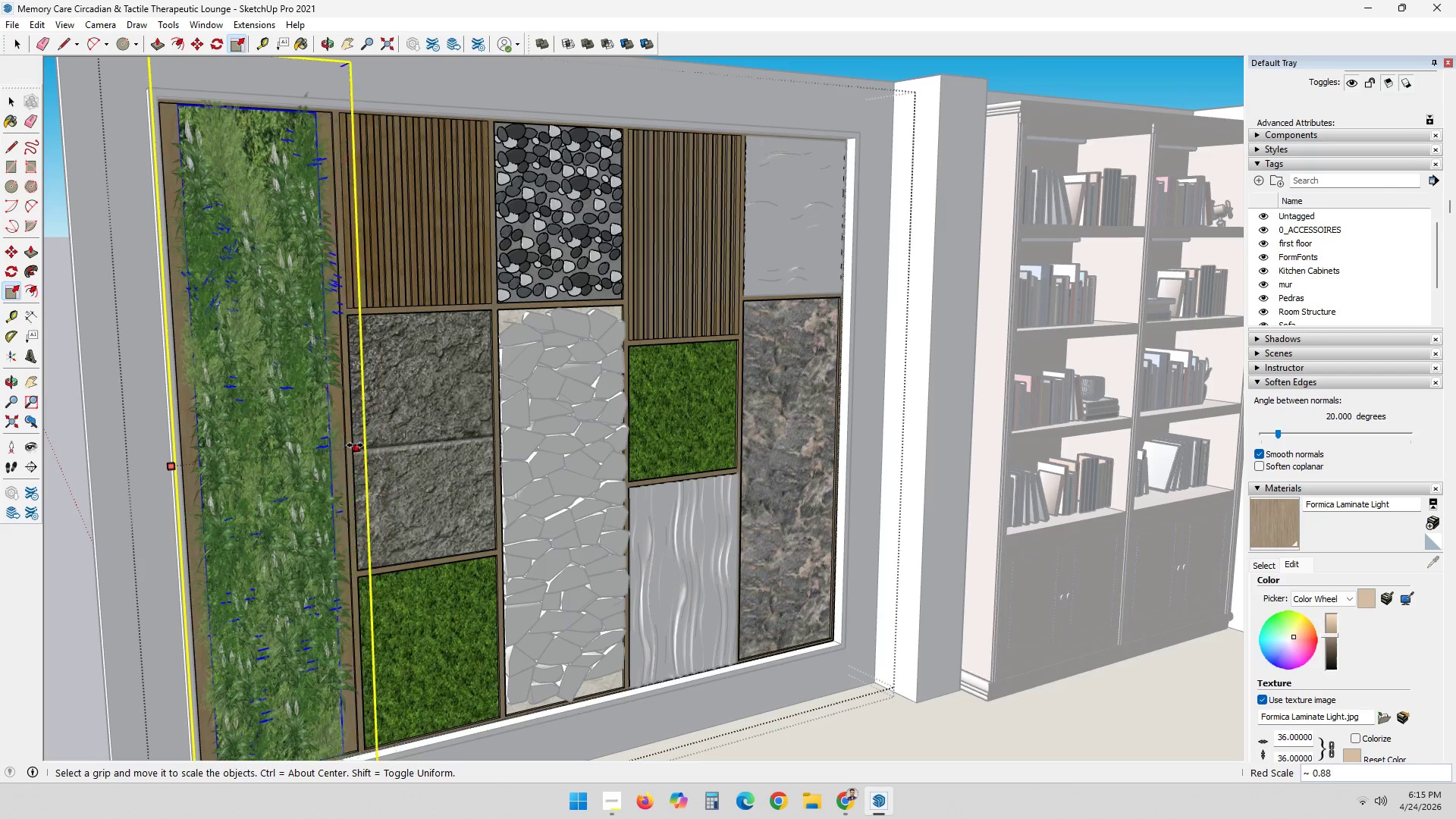 
left_click([356, 445])
 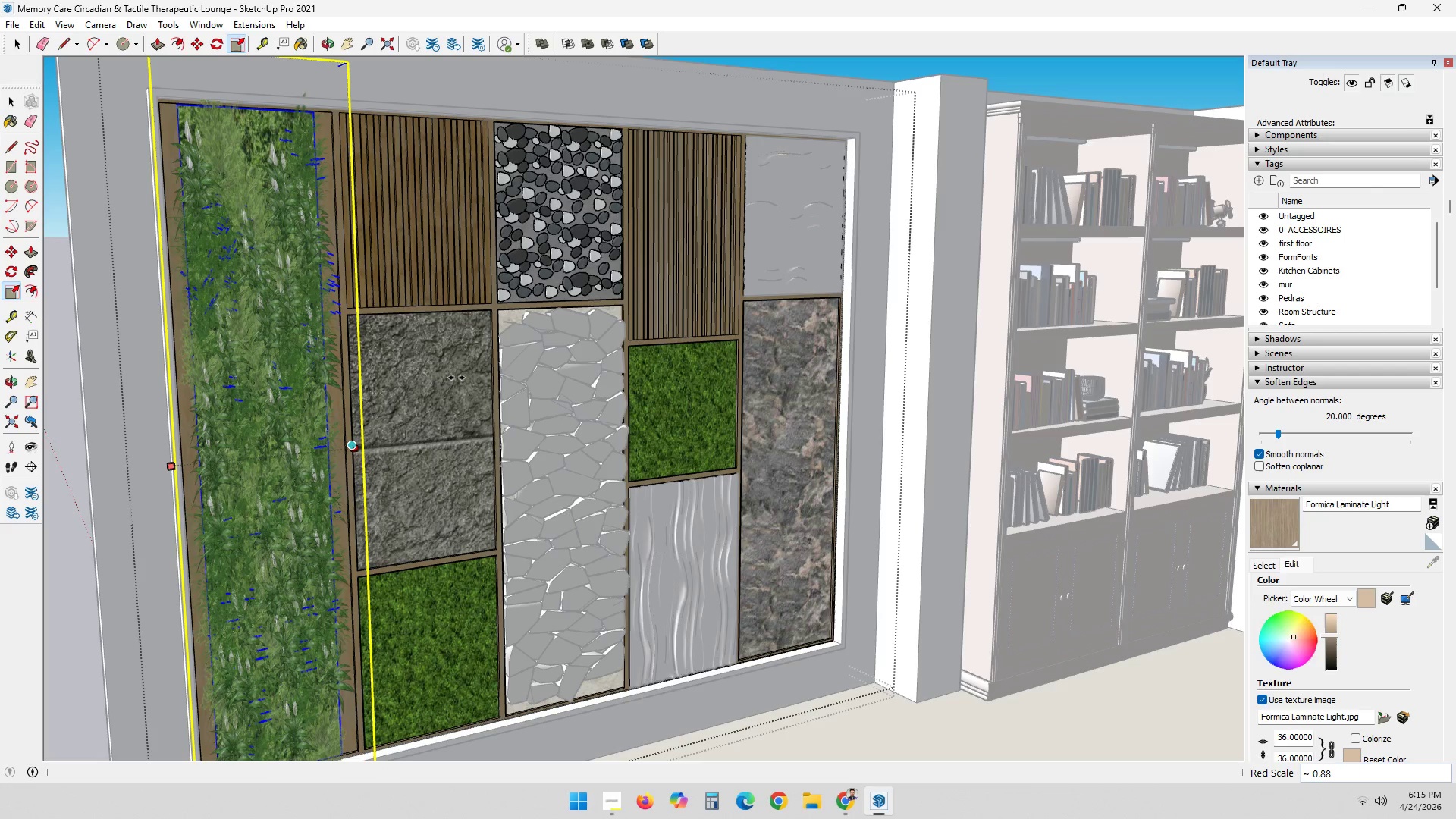 
scroll: coordinate [560, 369], scroll_direction: down, amount: 7.0
 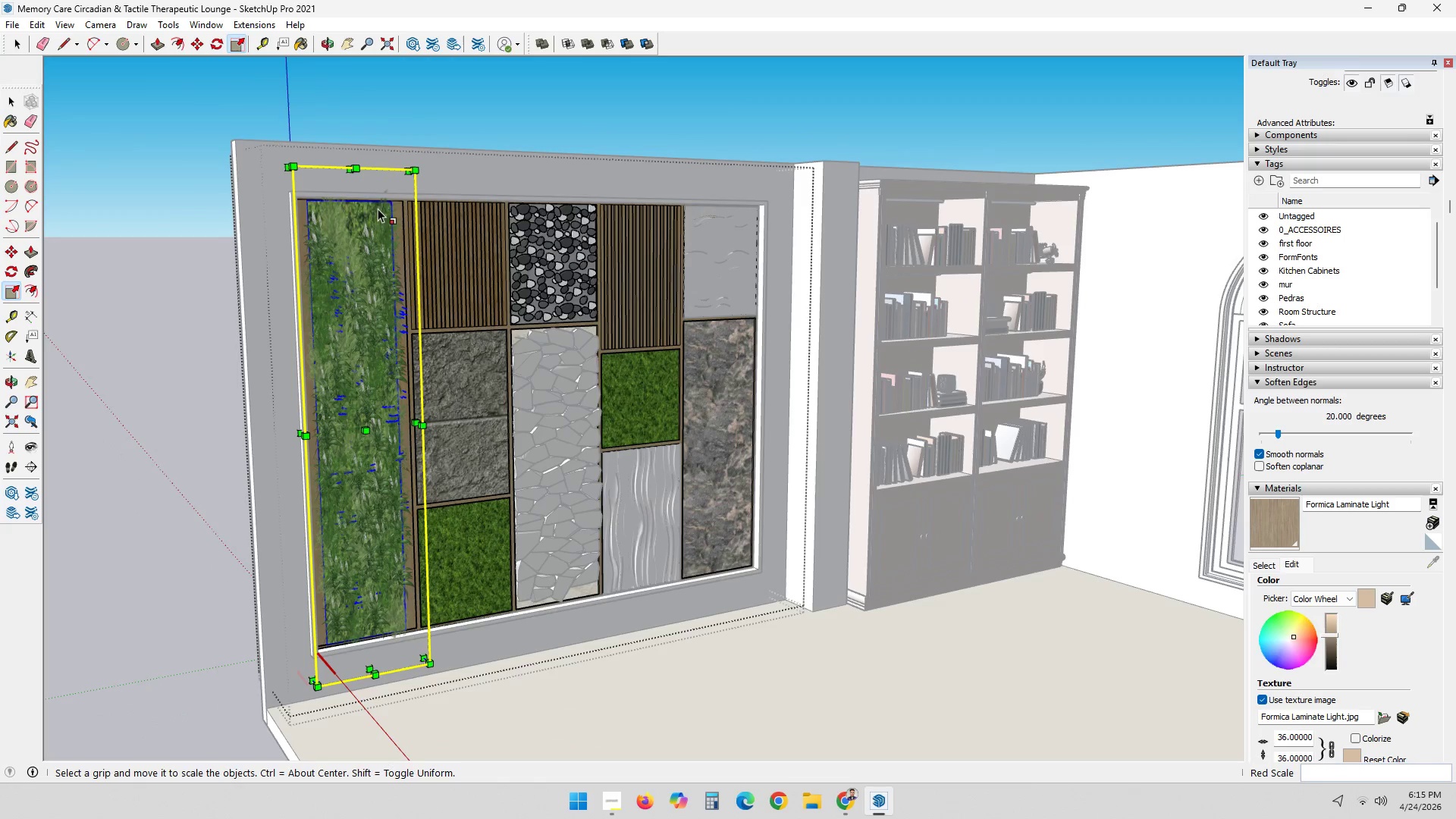 
scroll: coordinate [331, 169], scroll_direction: up, amount: 13.0
 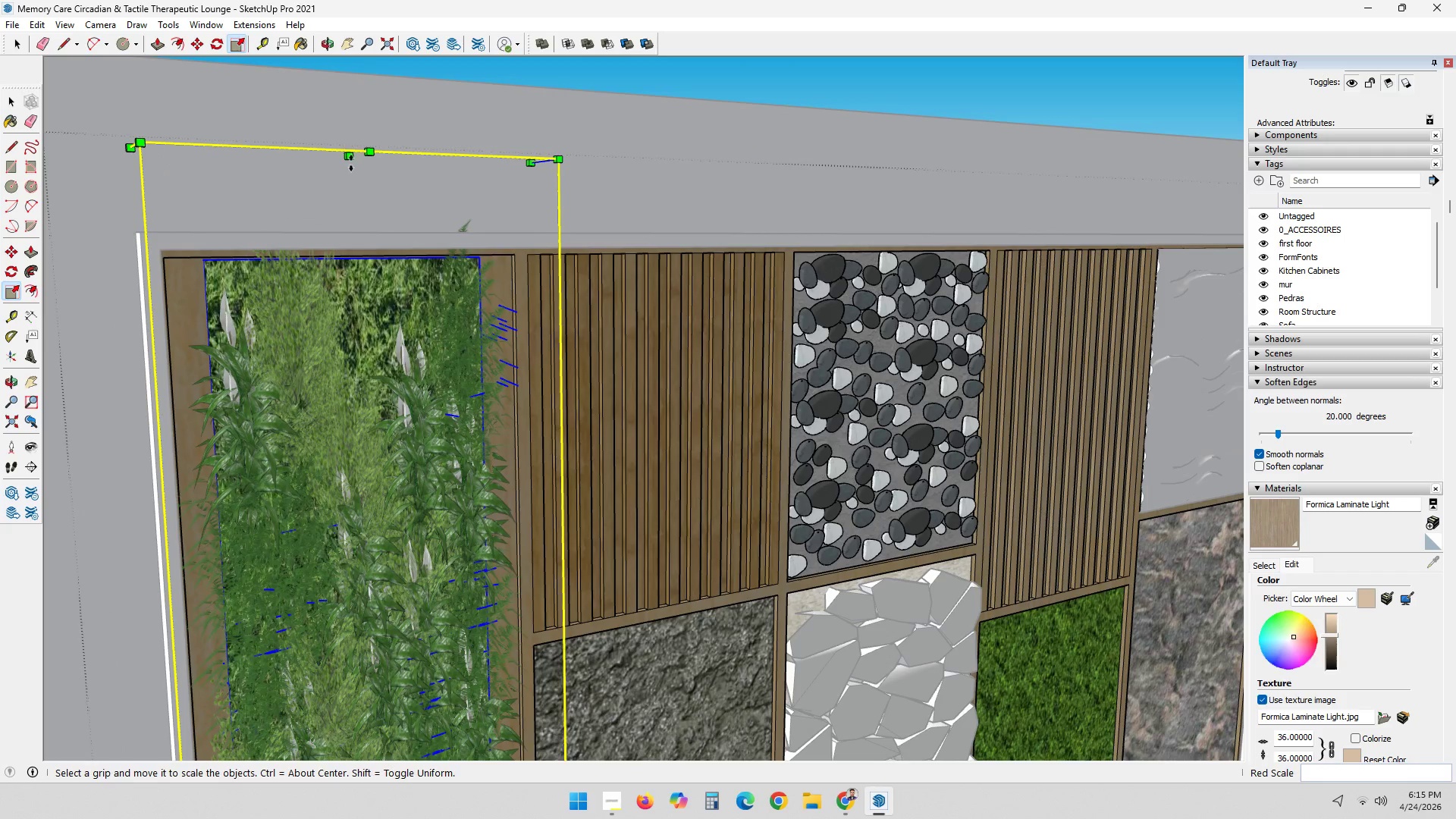 
left_click([351, 162])
 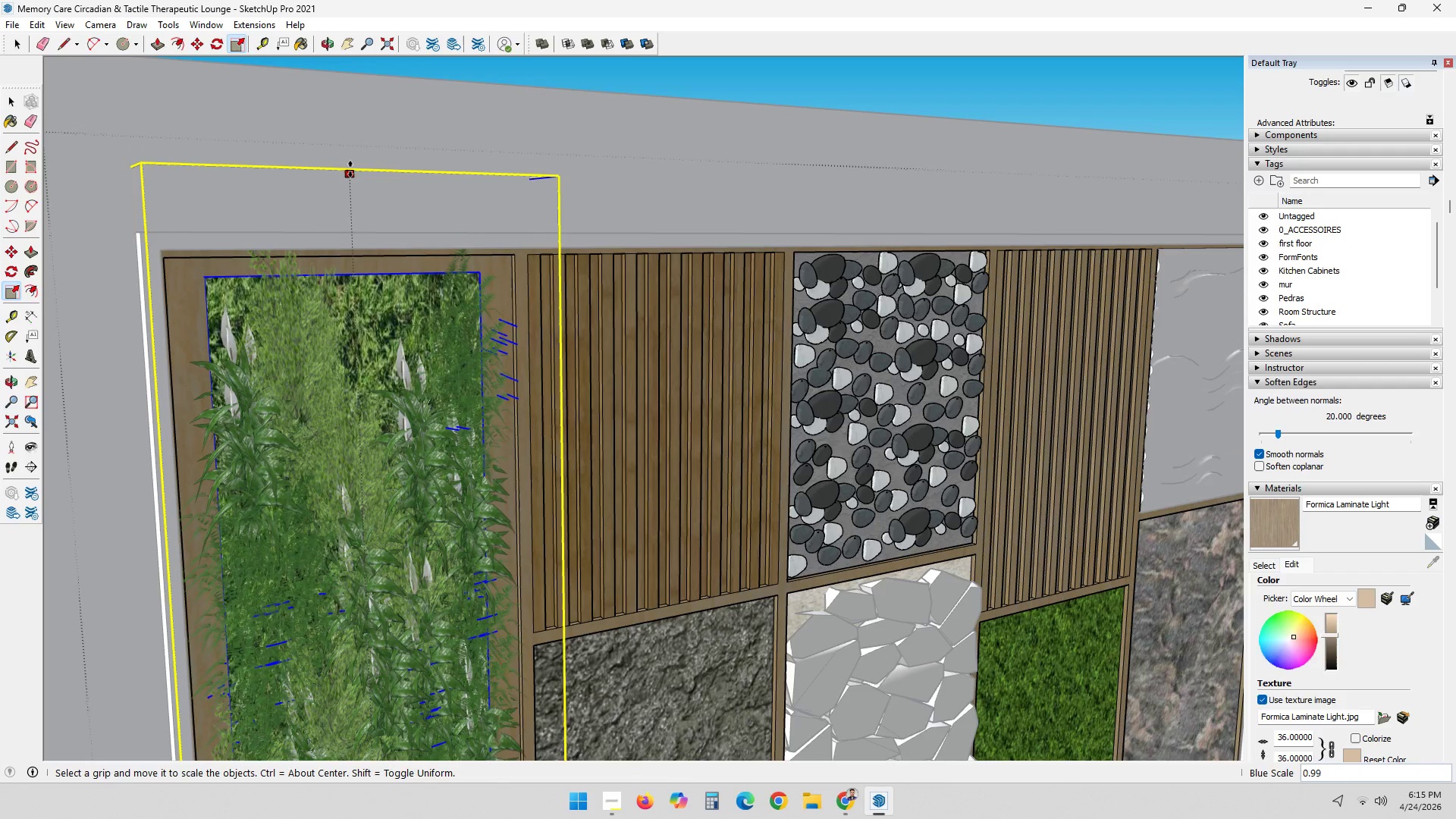 
left_click([350, 169])
 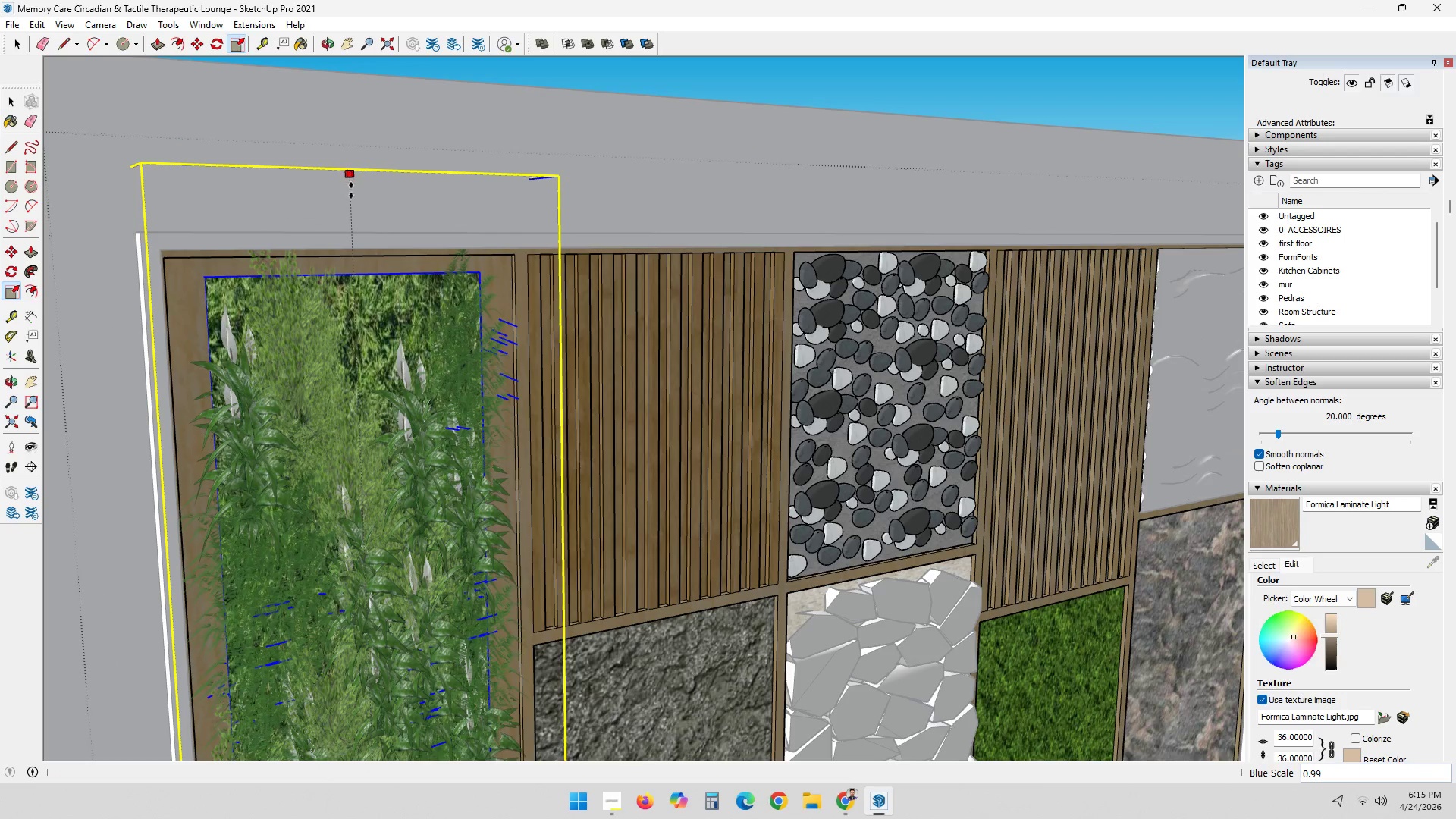 
scroll: coordinate [358, 221], scroll_direction: down, amount: 7.0
 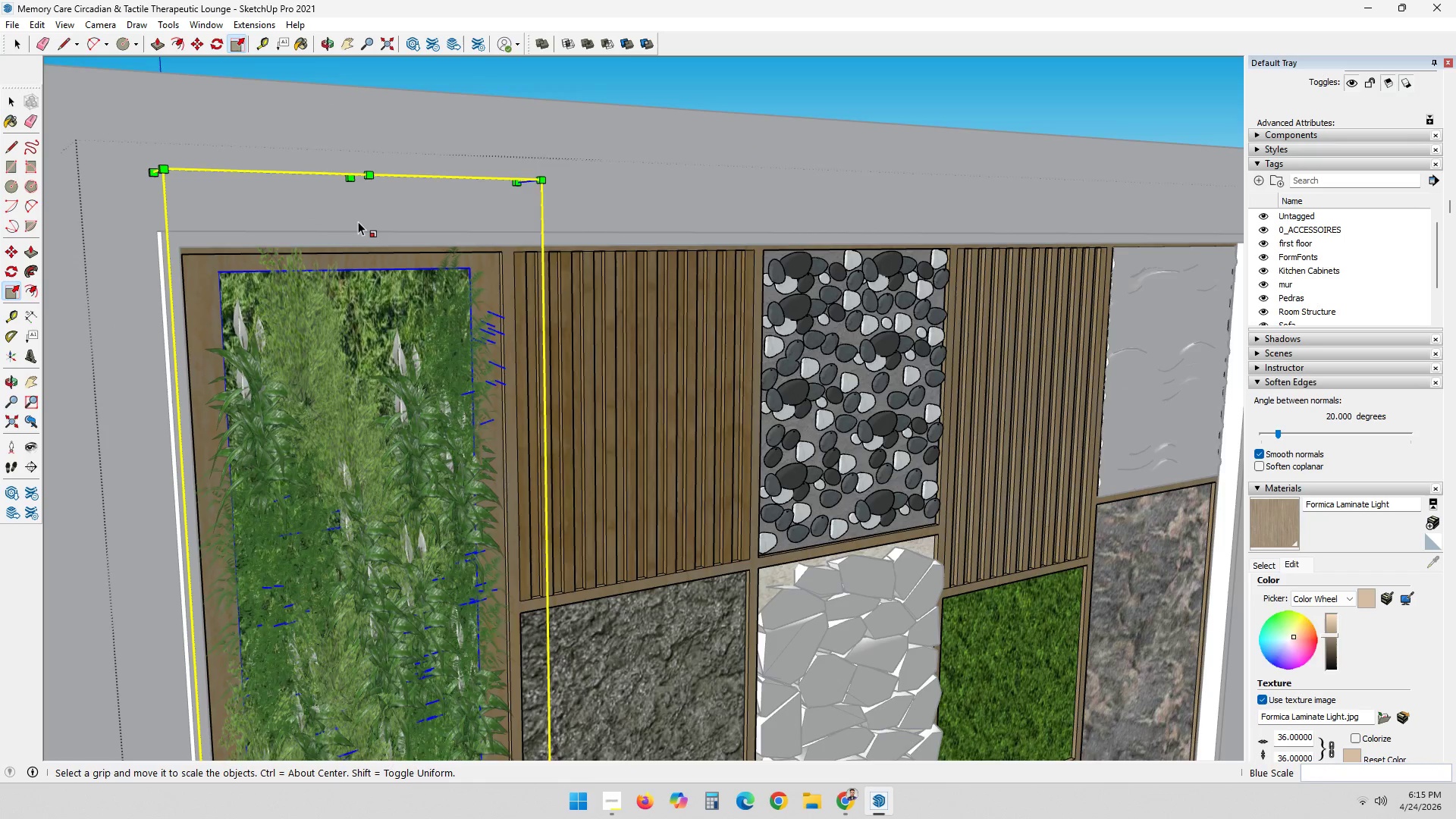 
key(Space)
 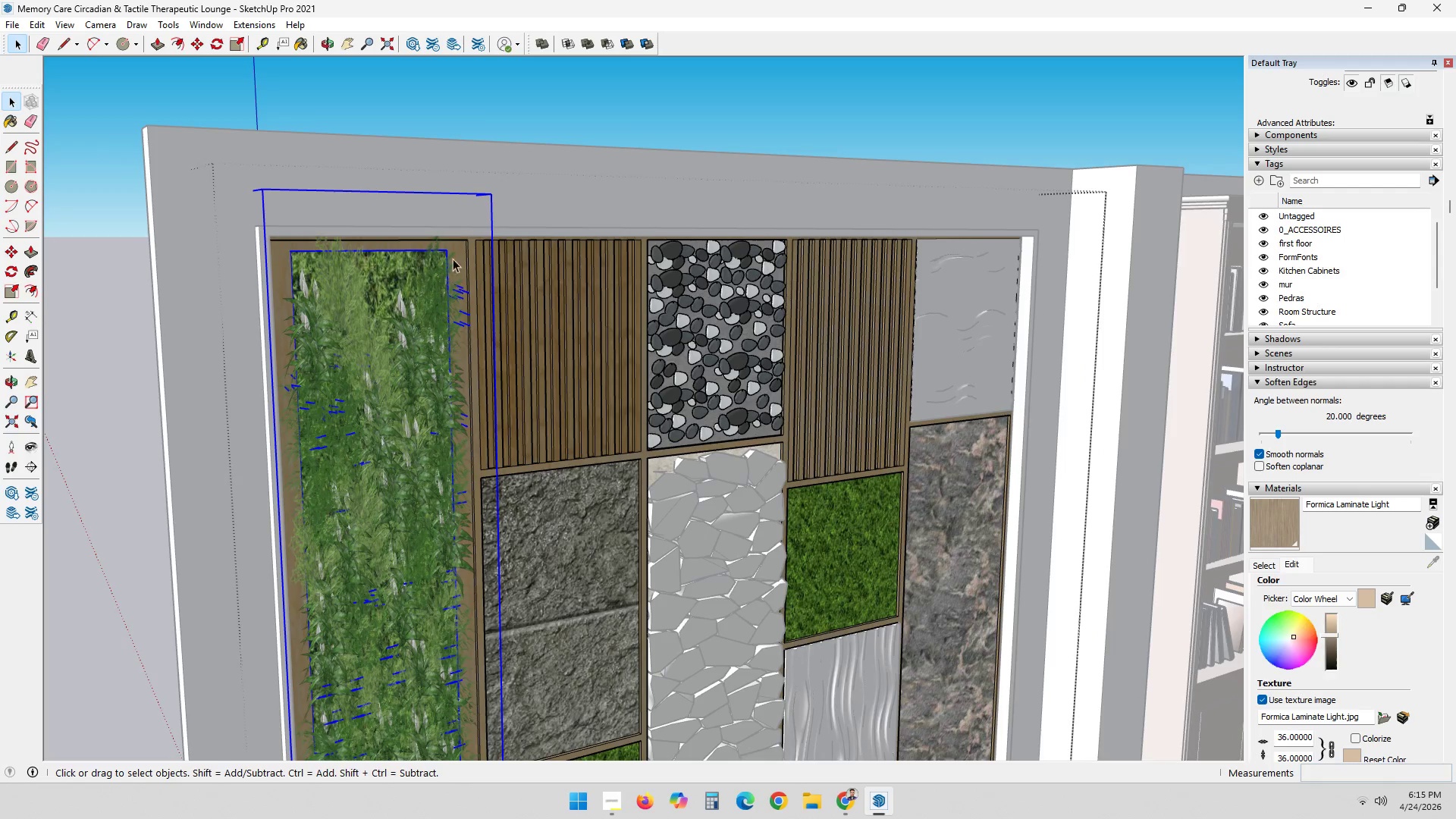 
scroll: coordinate [459, 215], scroll_direction: down, amount: 6.0
 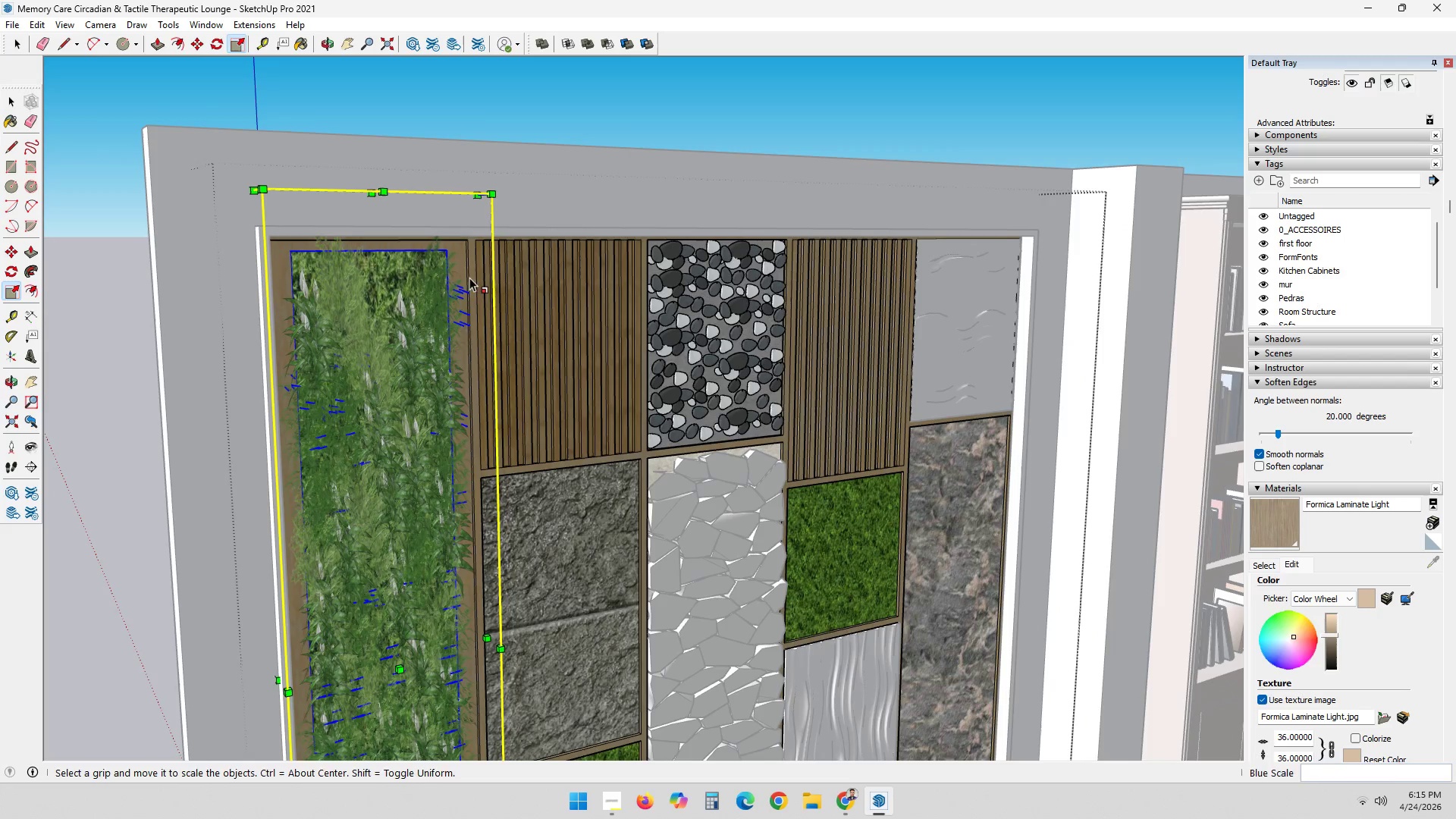 
left_click([453, 246])
 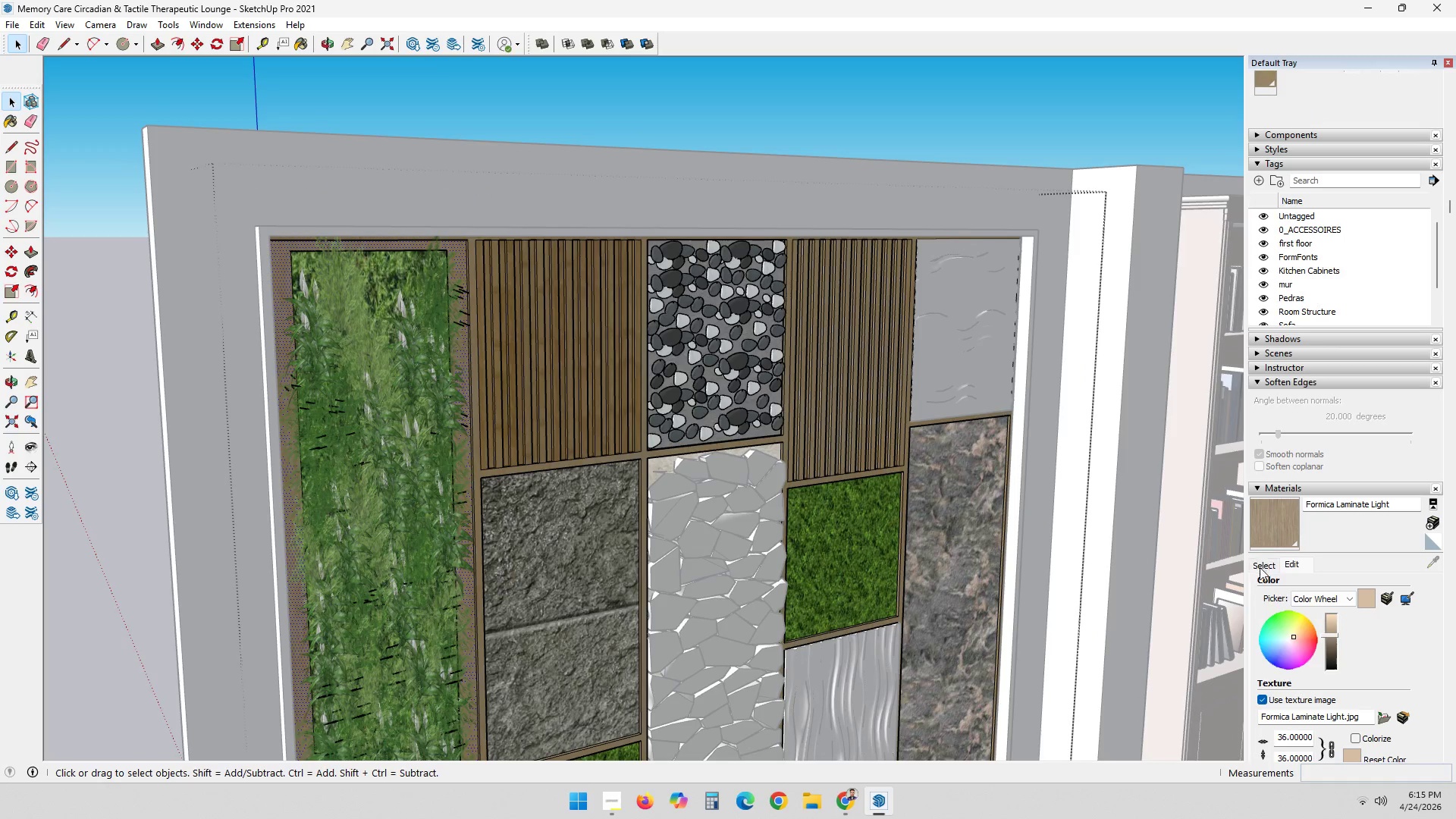 
double_click([1433, 565])
 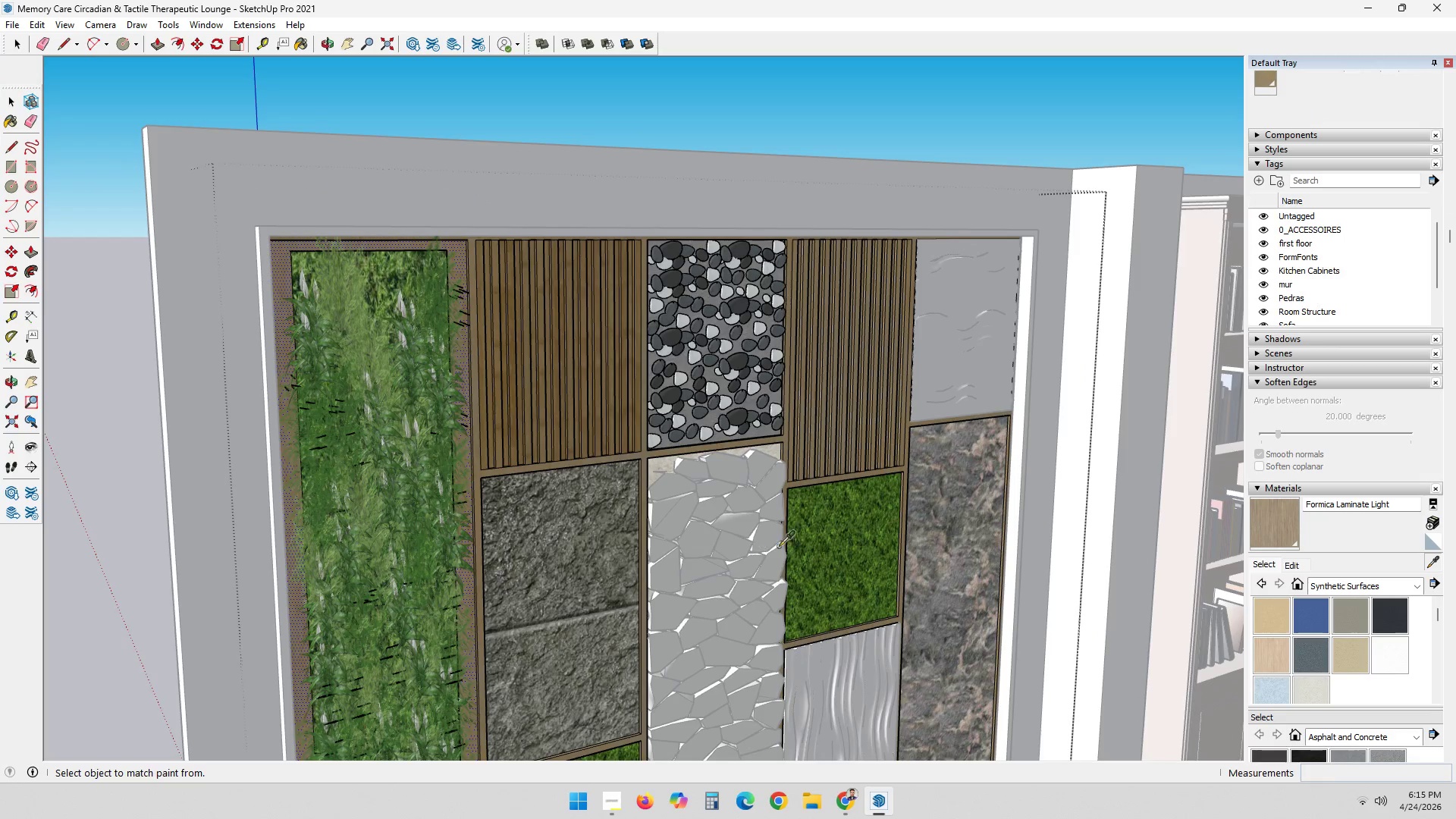 
left_click([834, 538])
 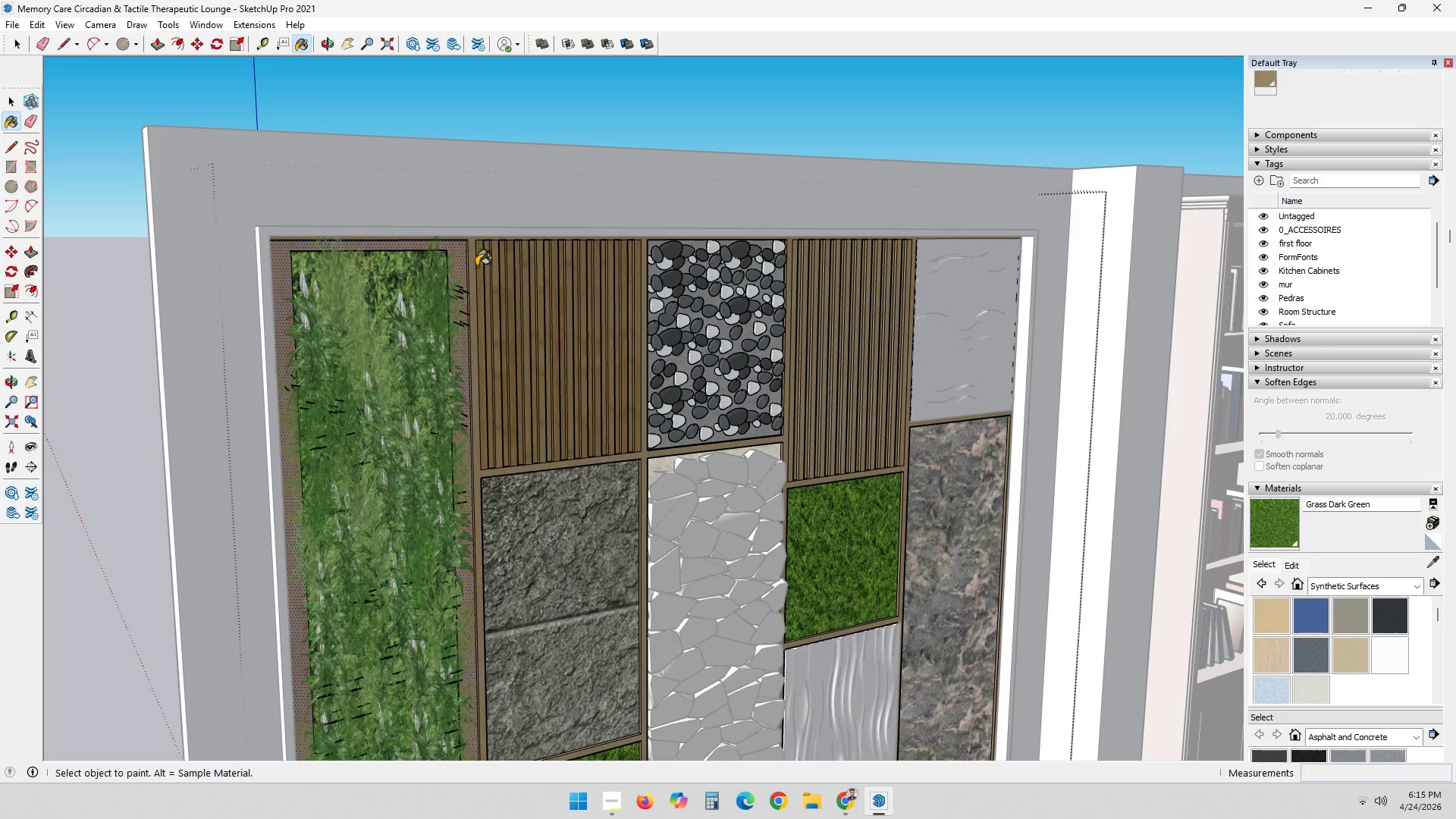 
left_click([456, 252])
 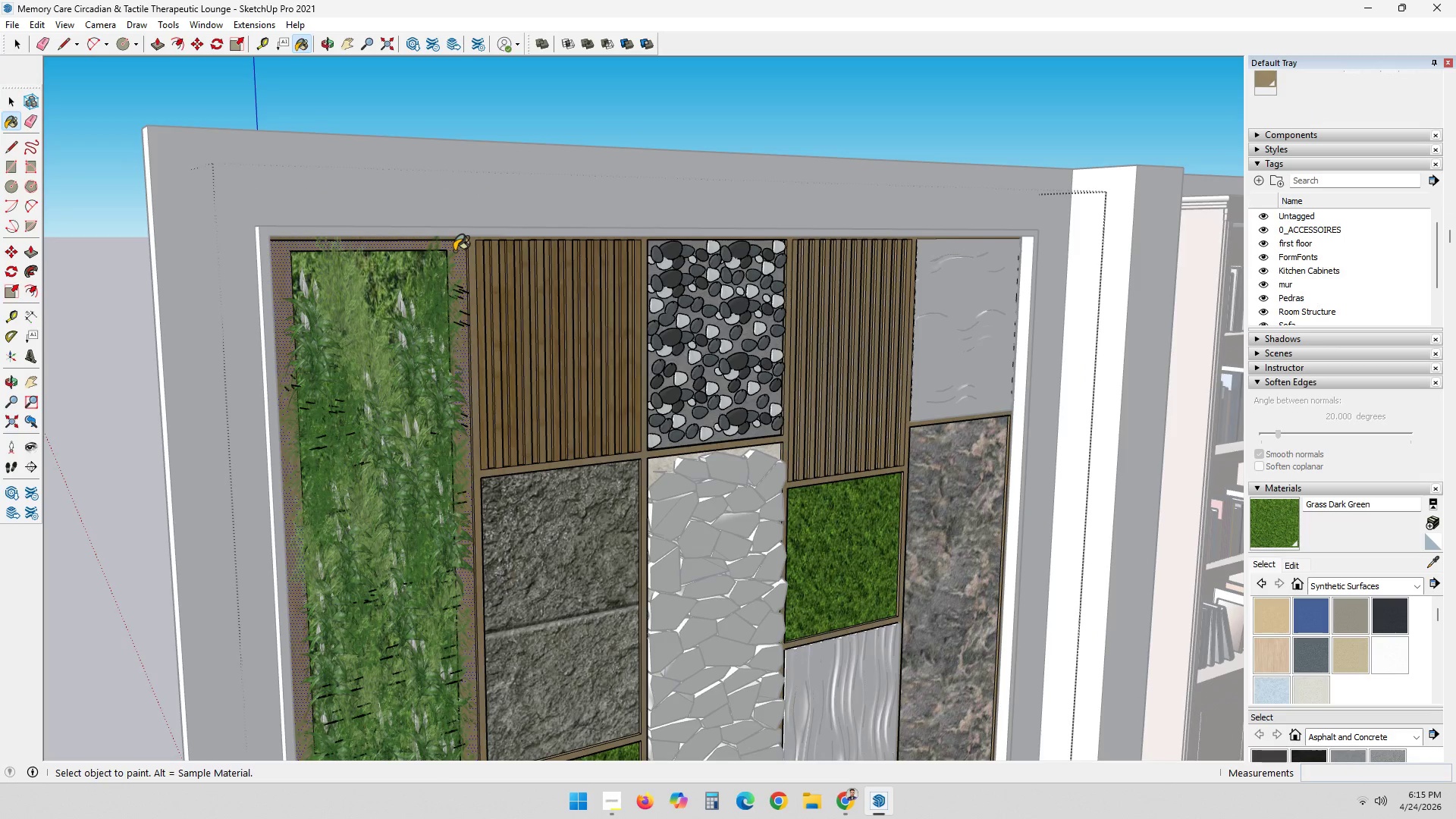 
left_click([447, 246])
 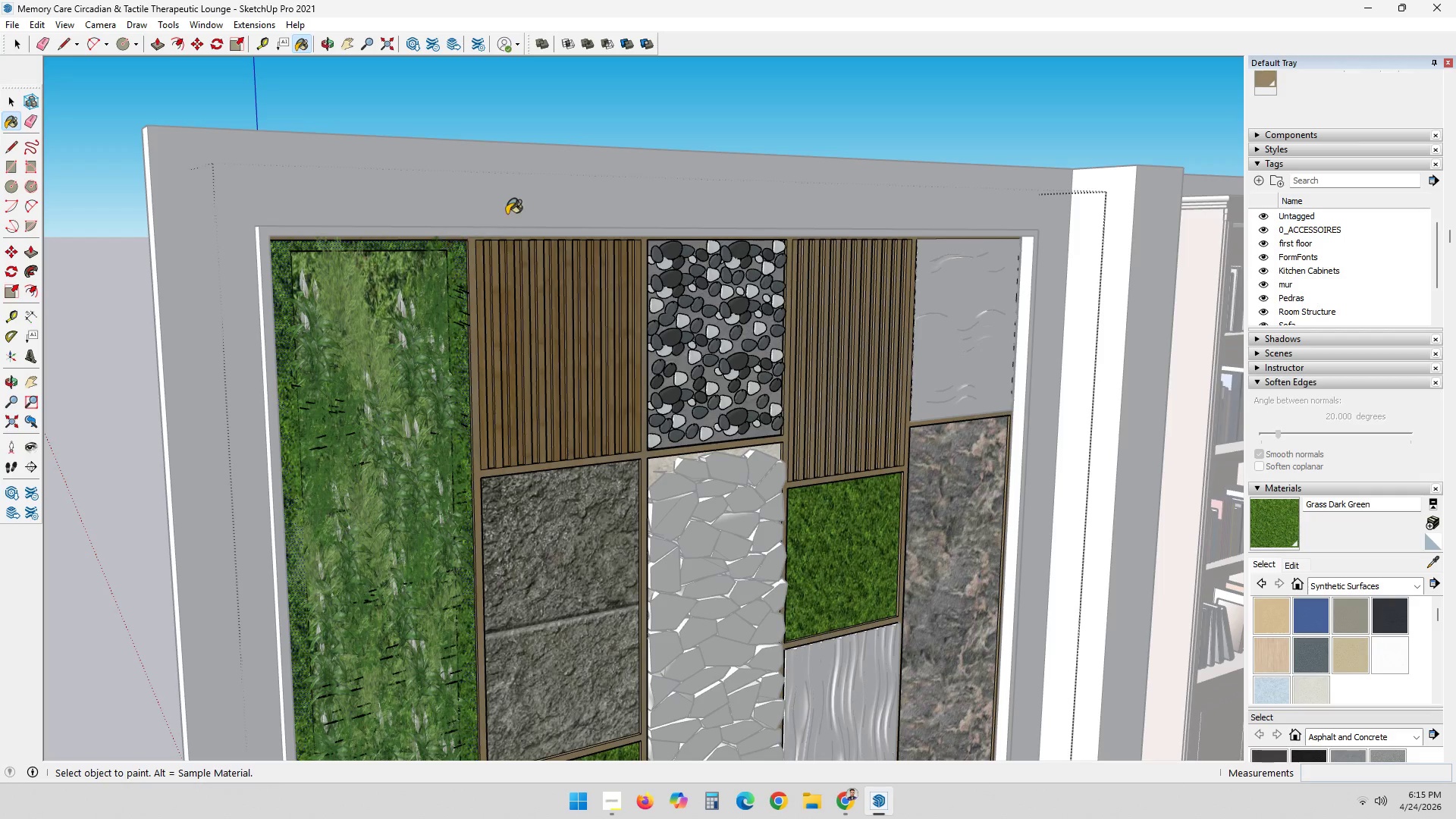 
key(Space)
 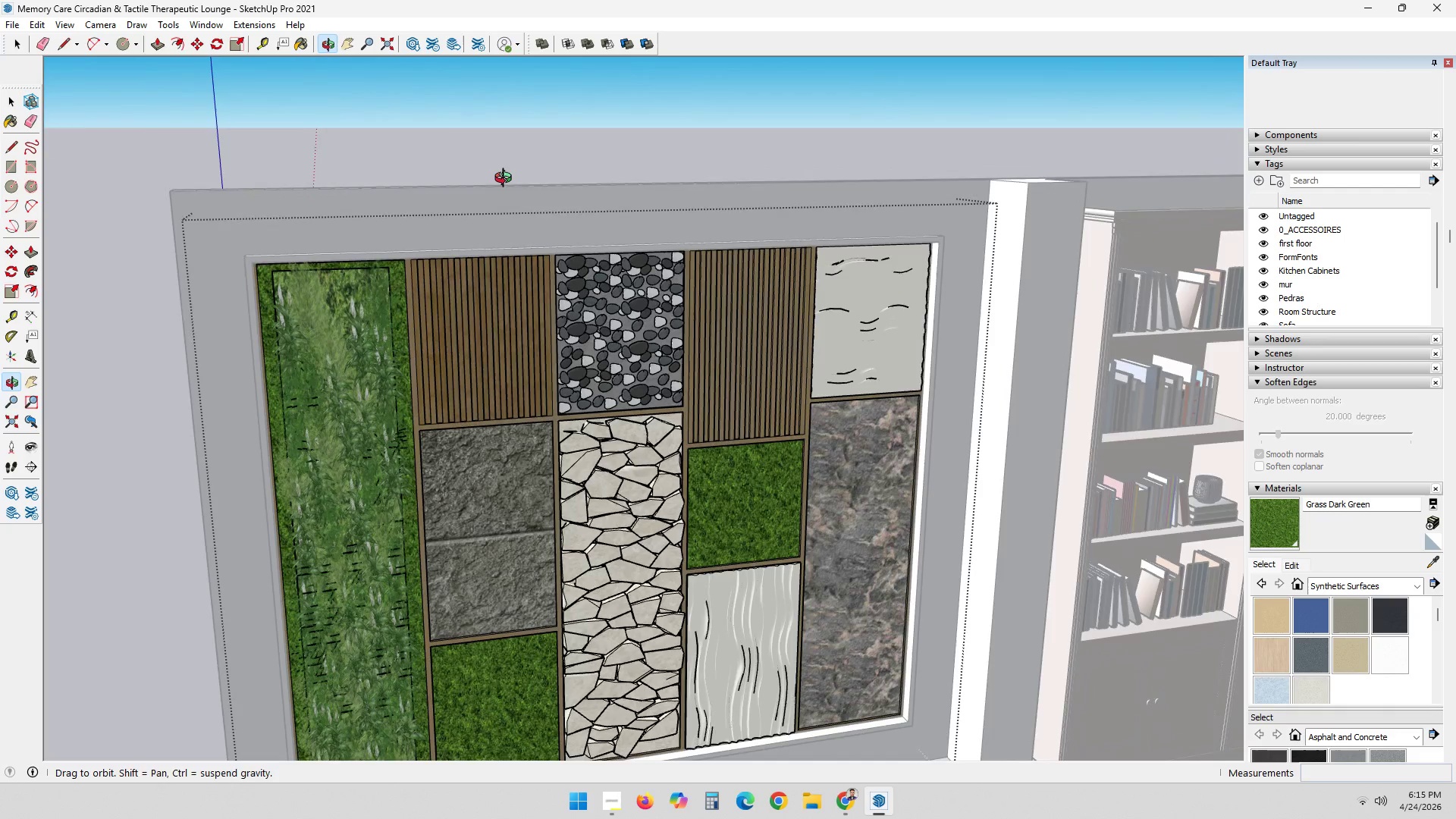 
scroll: coordinate [509, 212], scroll_direction: down, amount: 4.0
 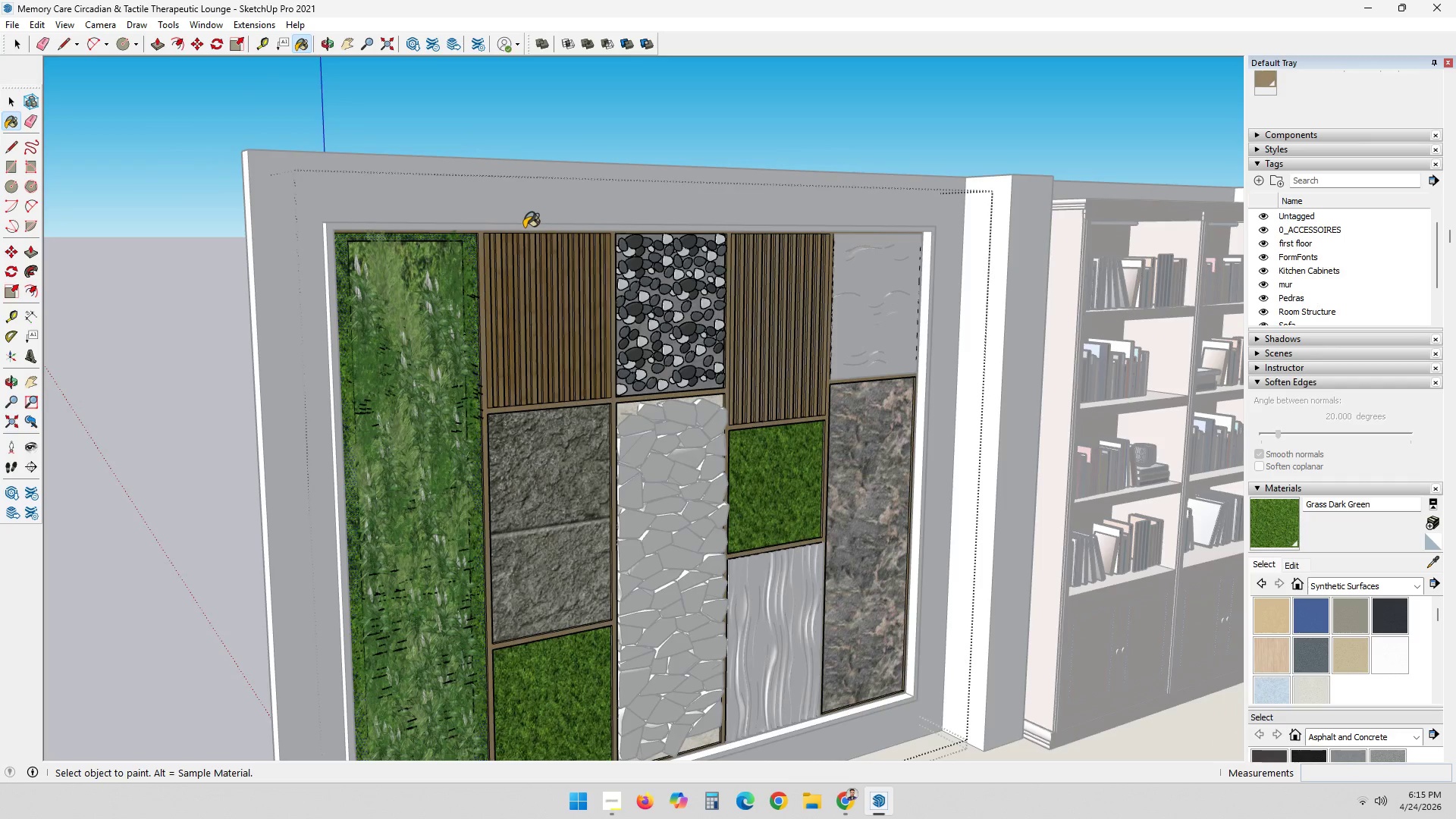 
left_click([576, 135])
 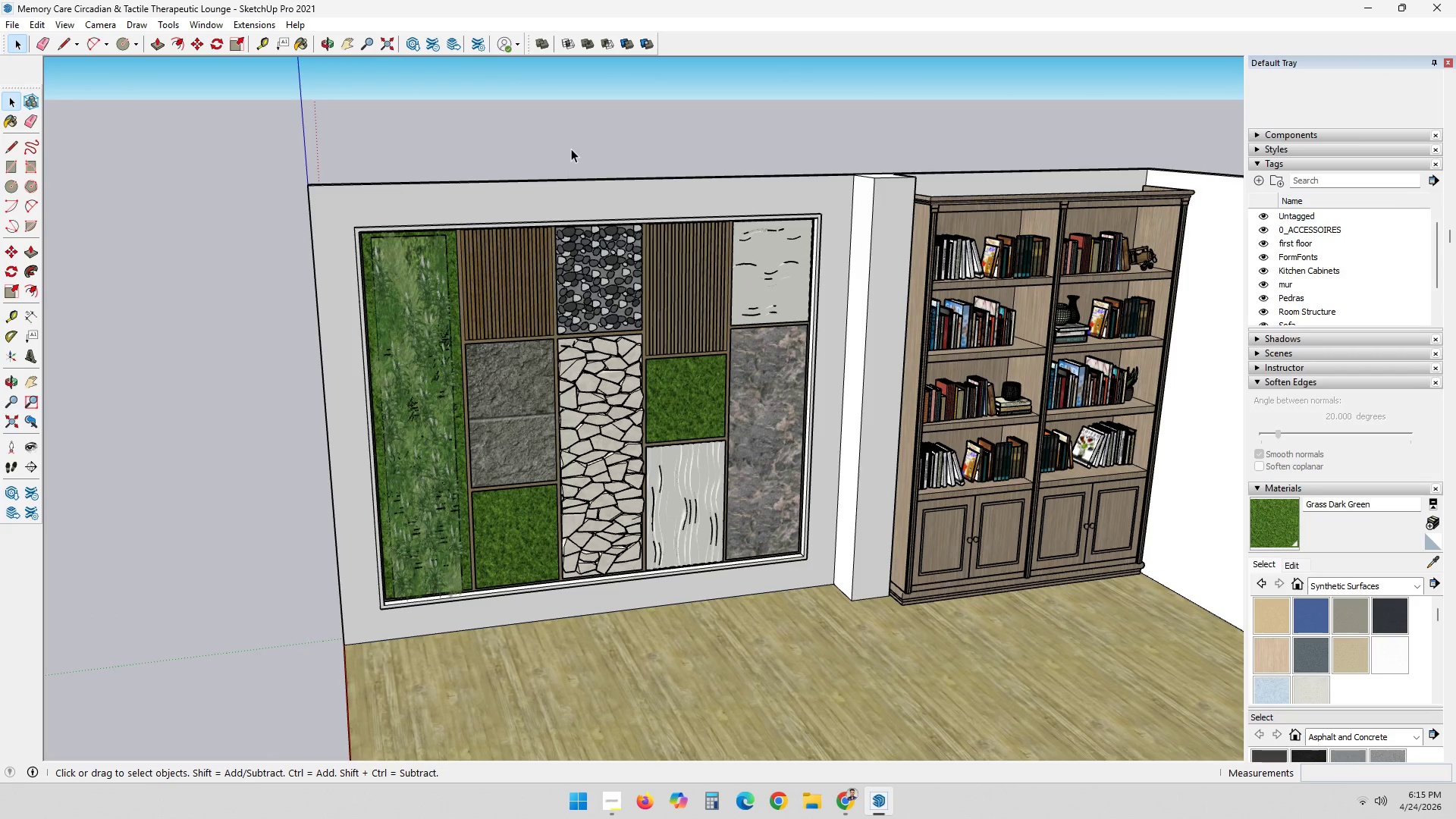 
scroll: coordinate [477, 413], scroll_direction: down, amount: 21.0
 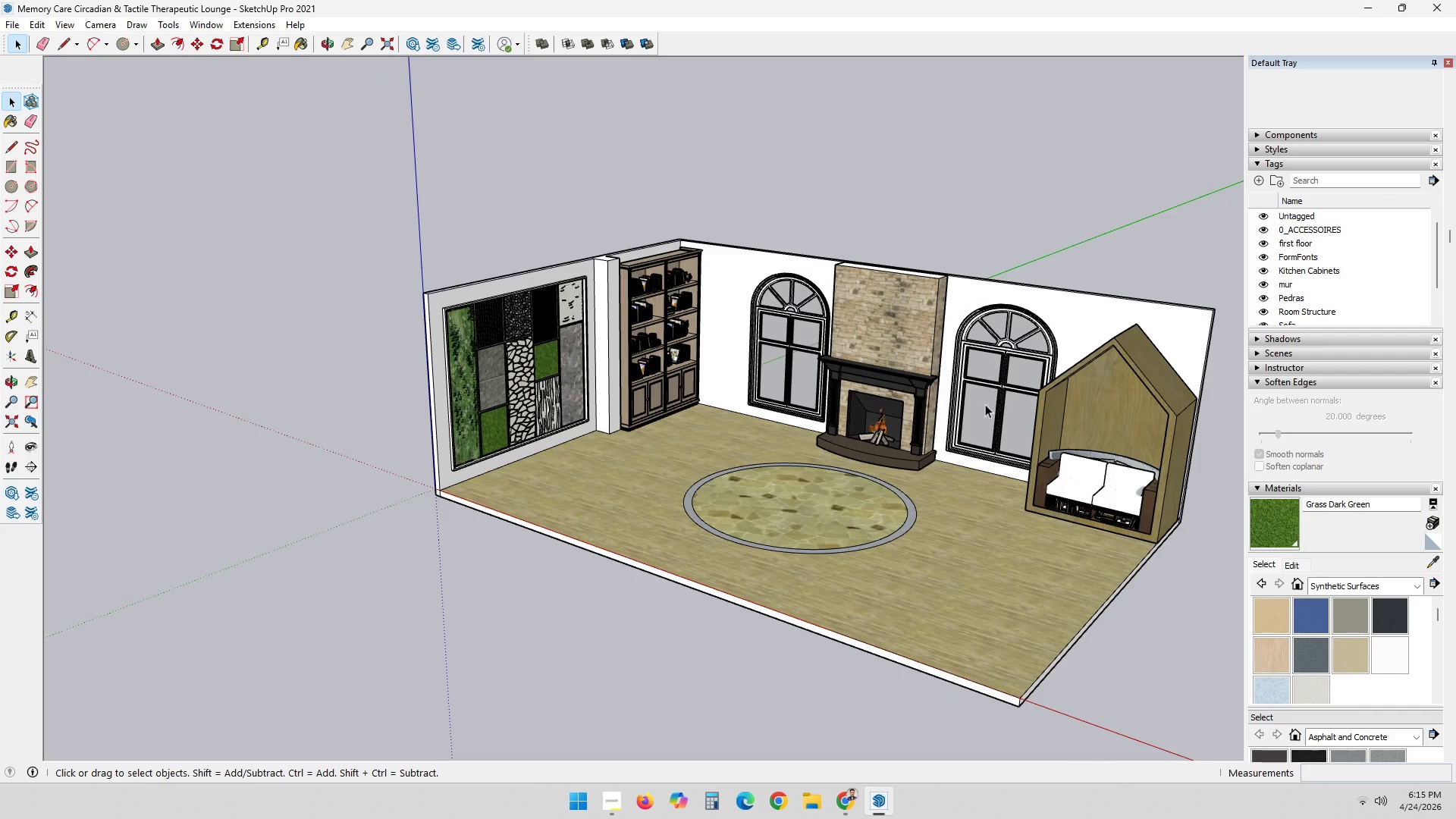 
scroll: coordinate [1073, 308], scroll_direction: up, amount: 2.0
 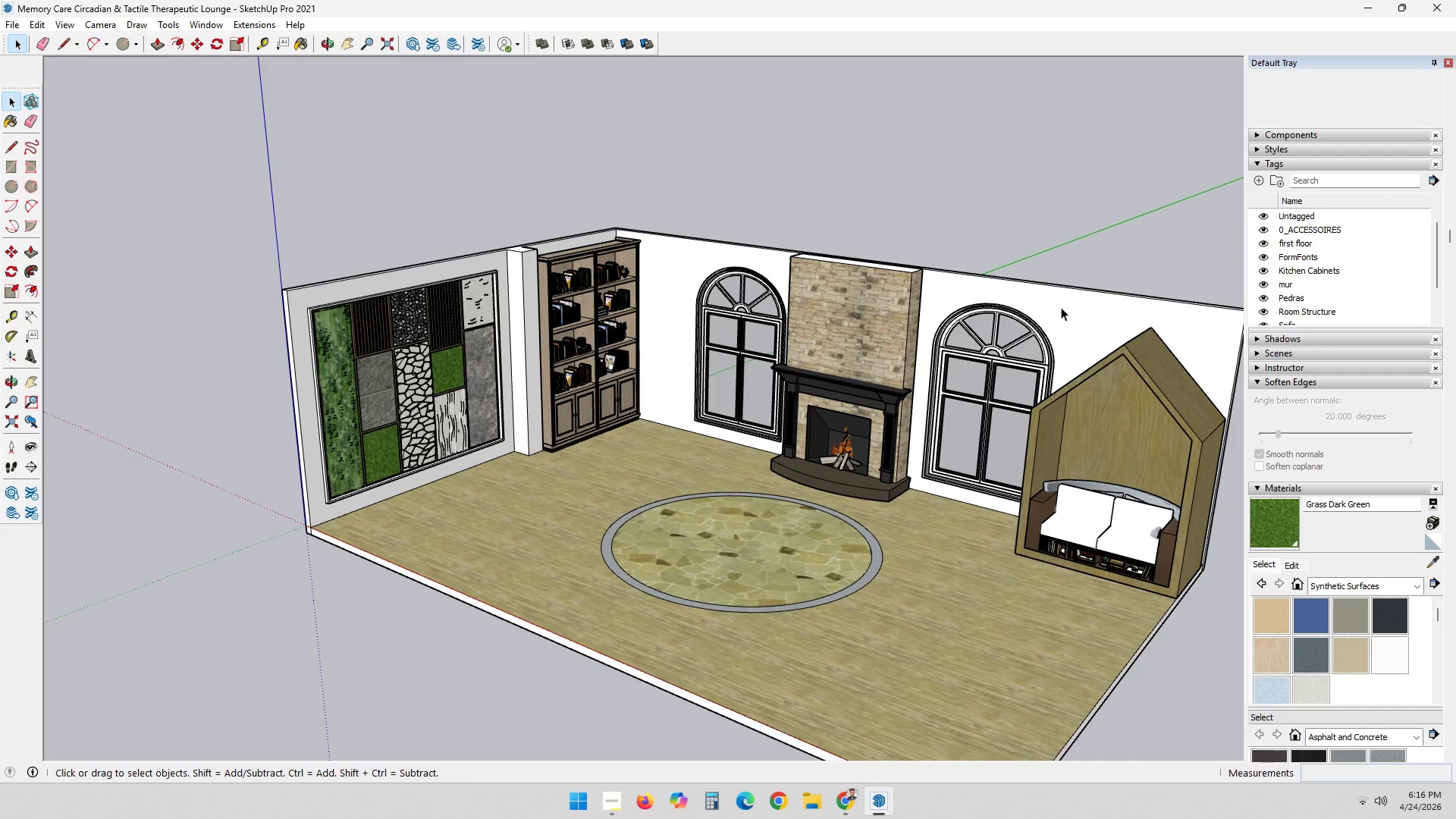 
left_click([1342, 505])
 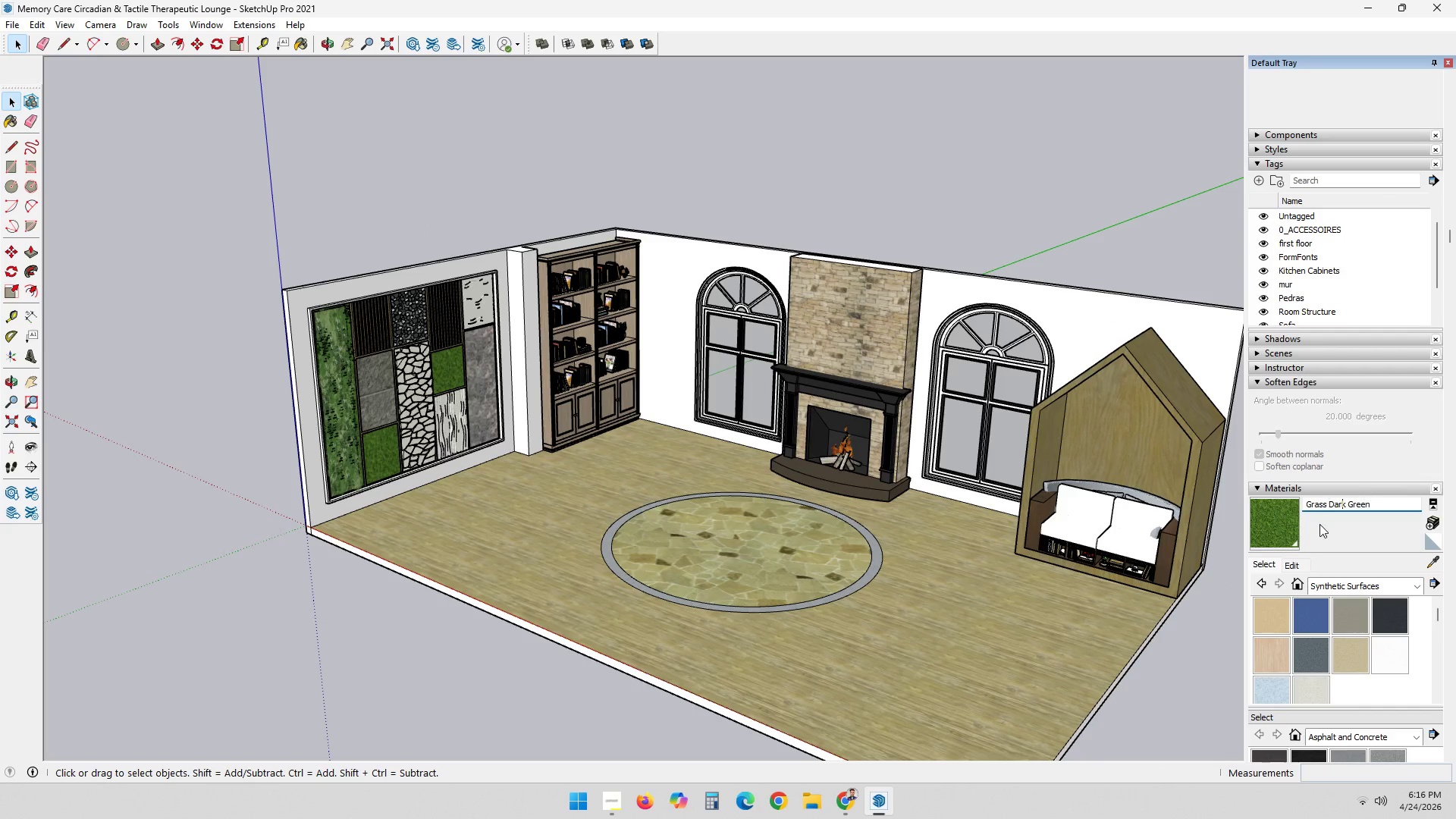 
left_click([1317, 533])
 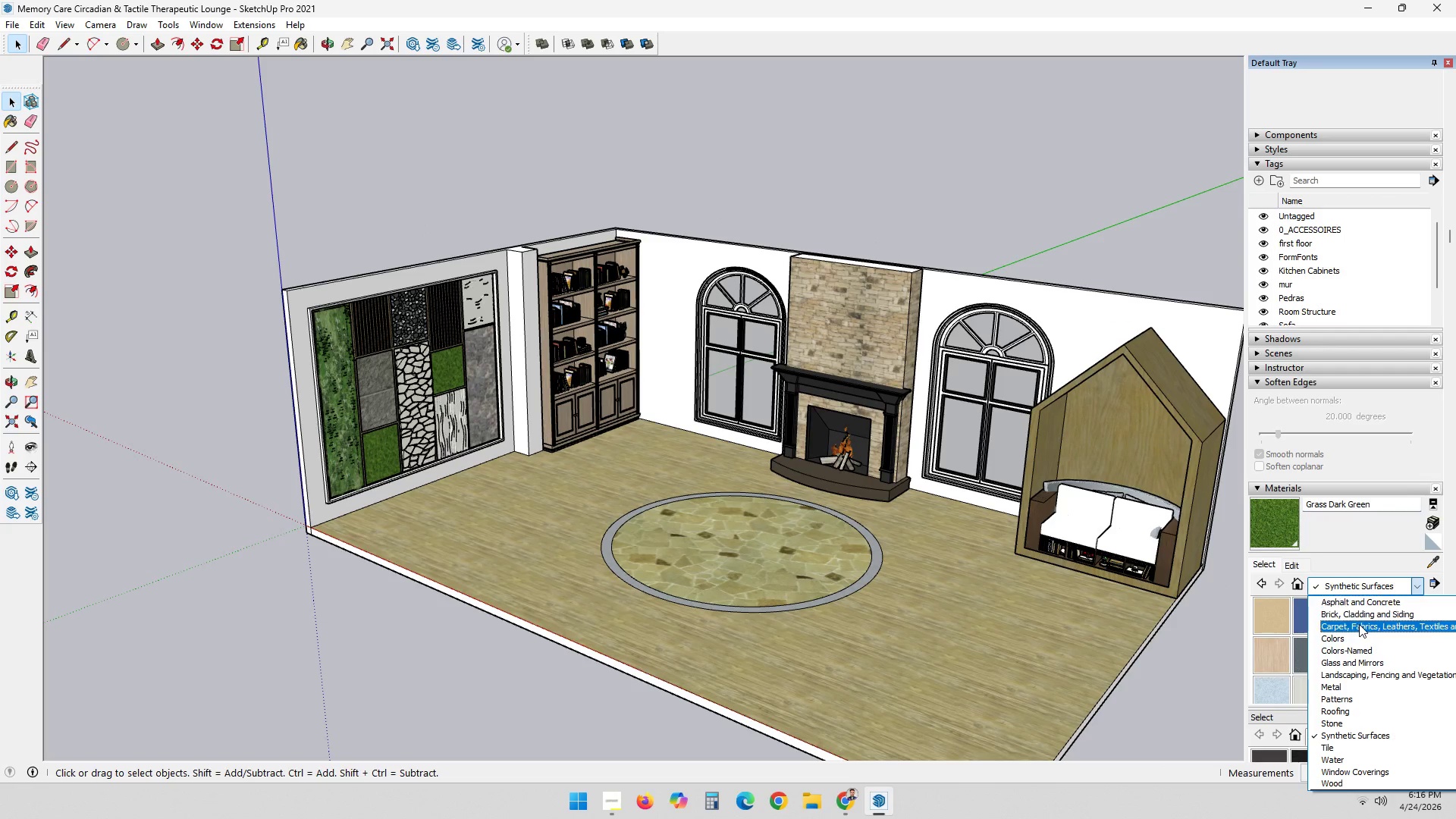 
left_click([1369, 603])
 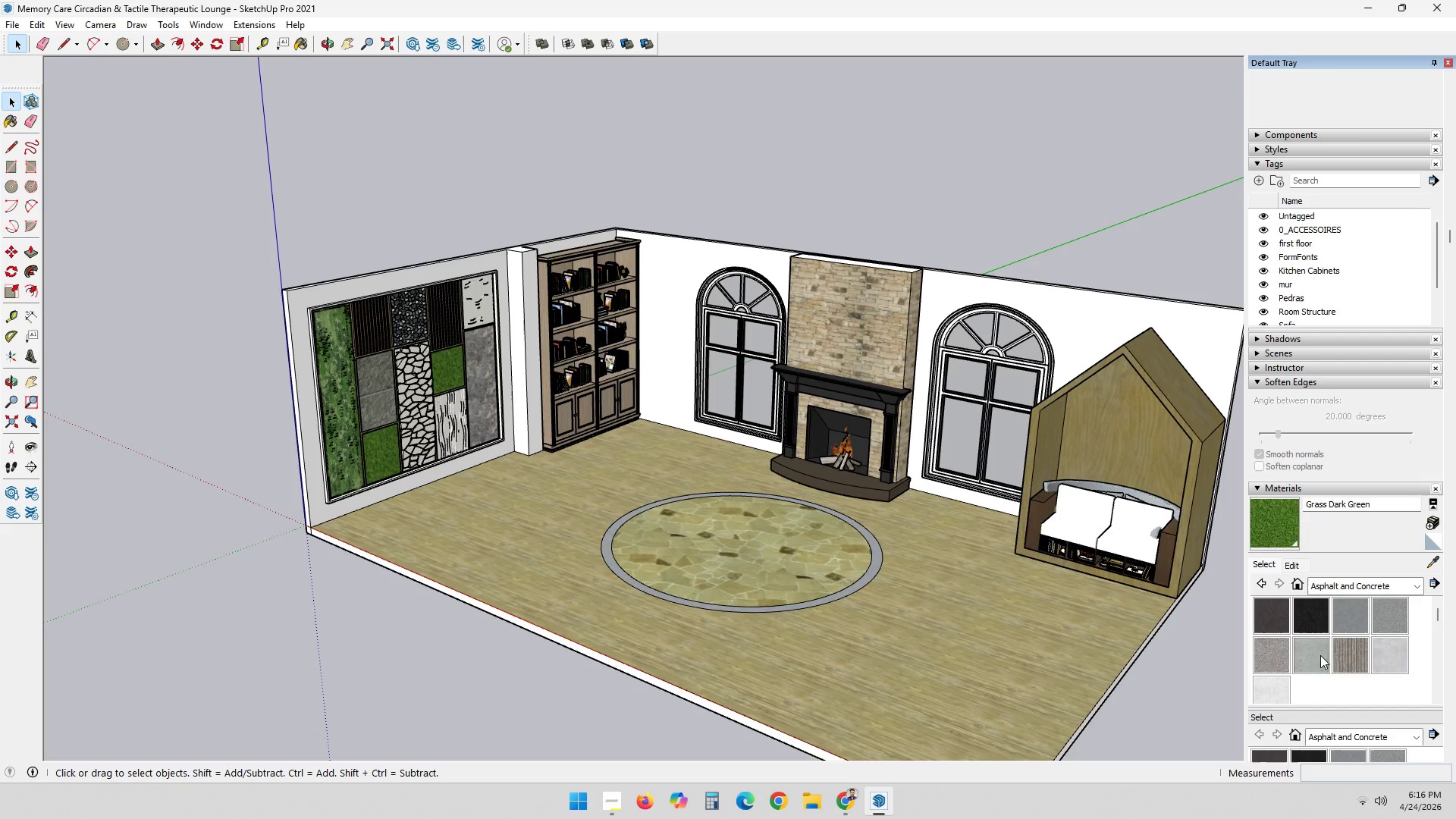 
scroll: coordinate [1320, 653], scroll_direction: down, amount: 1.0
 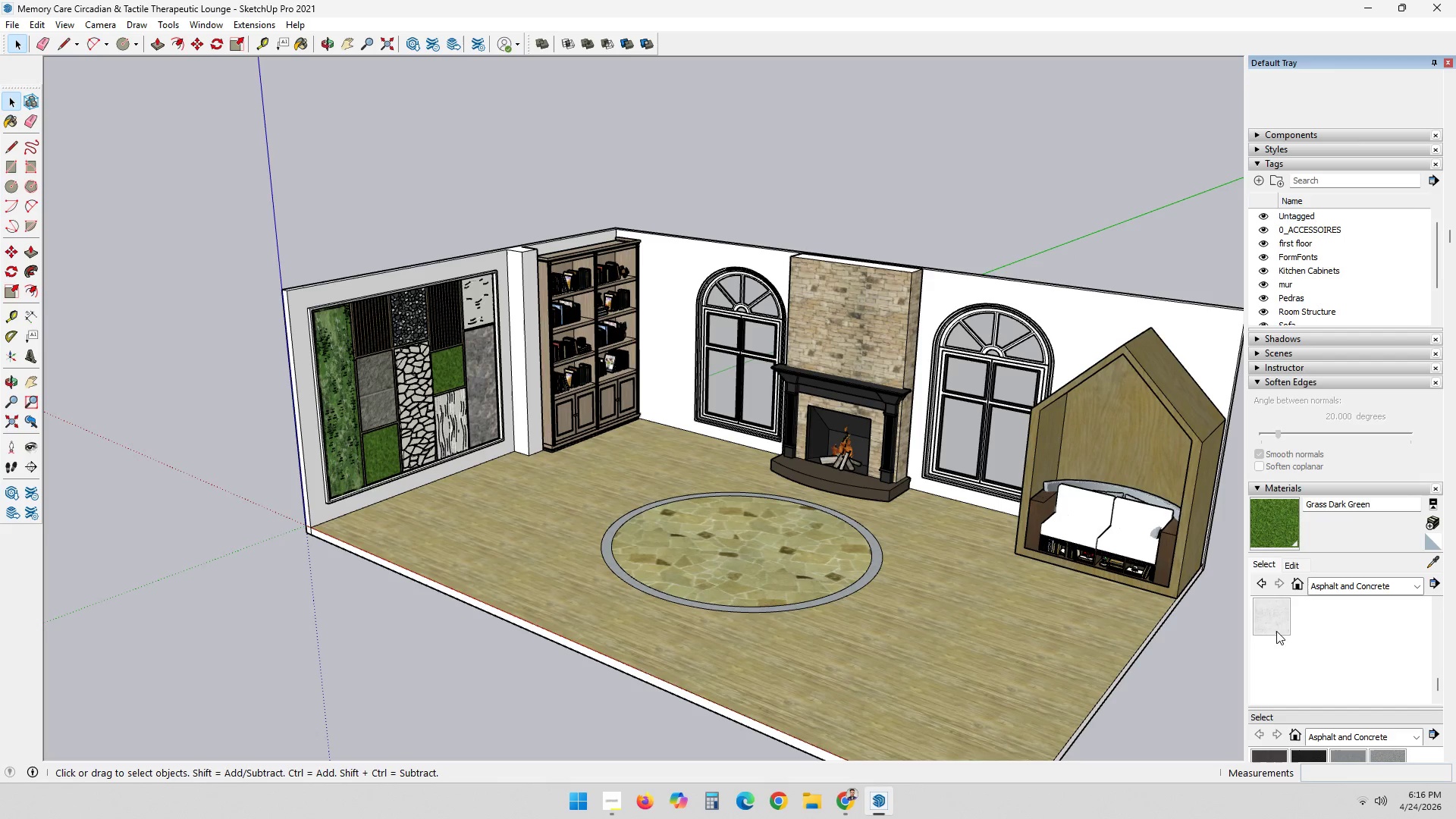 
left_click([1271, 628])
 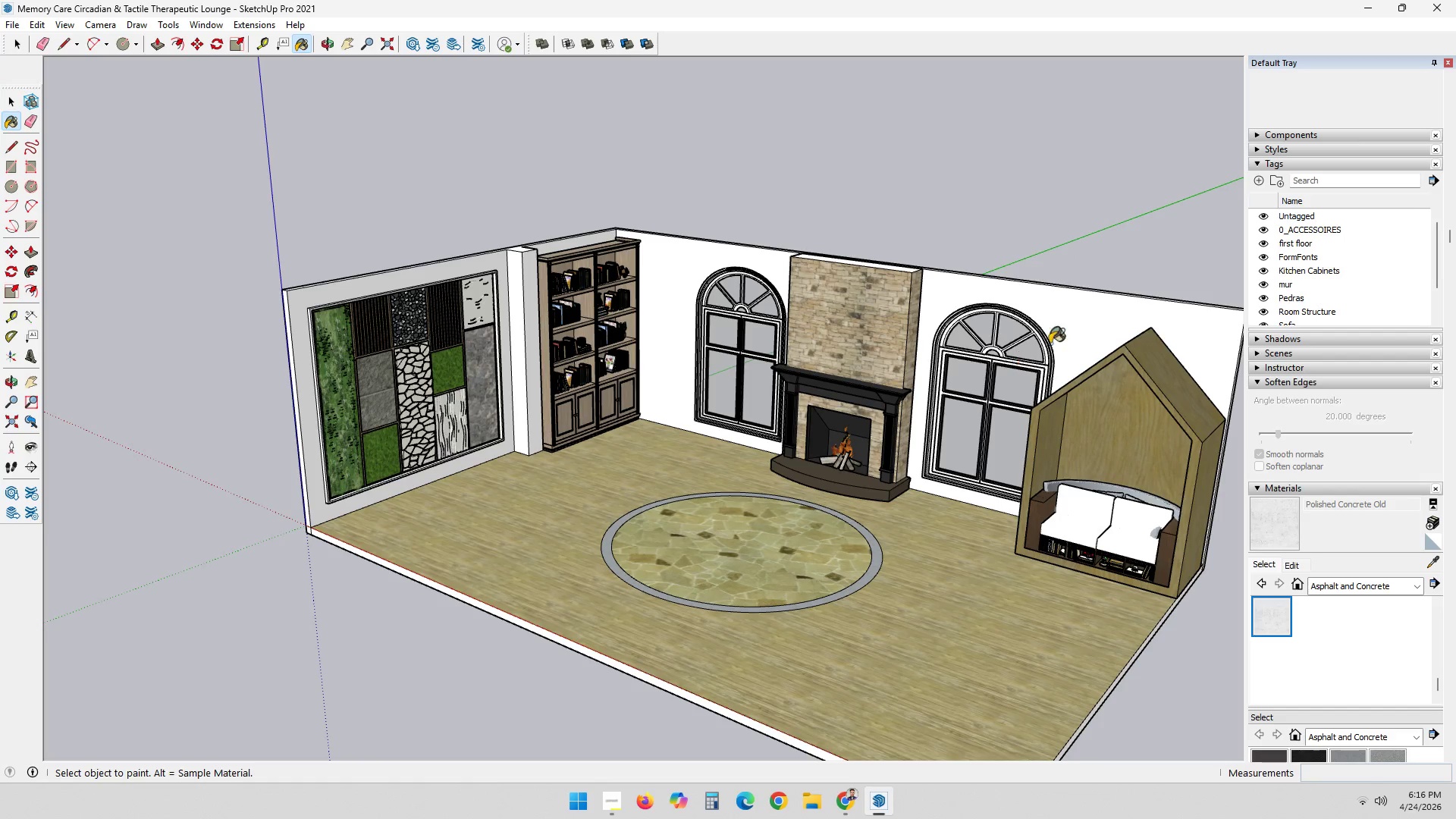 
left_click([1073, 326])
 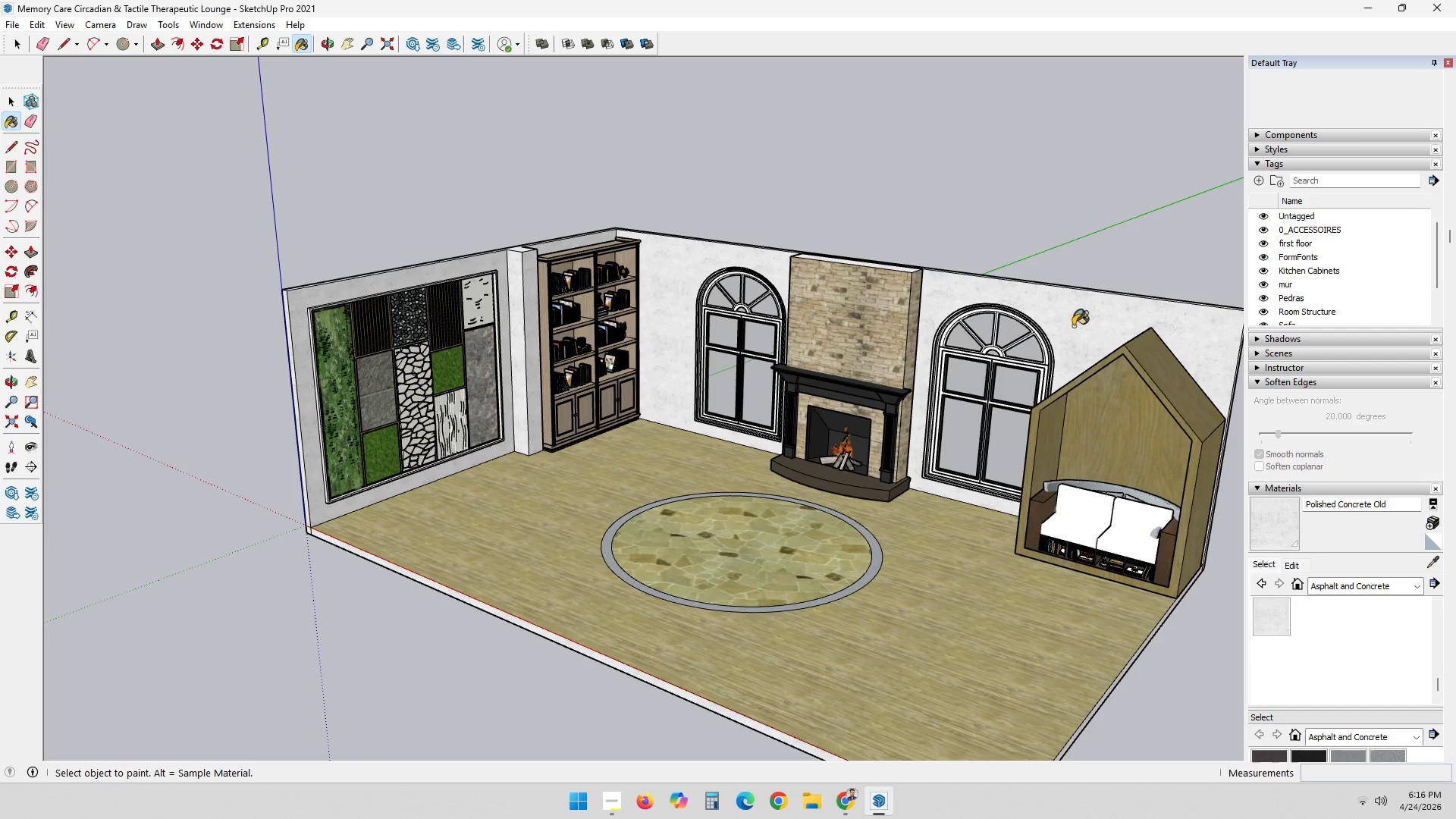 
key(Control+Z)
 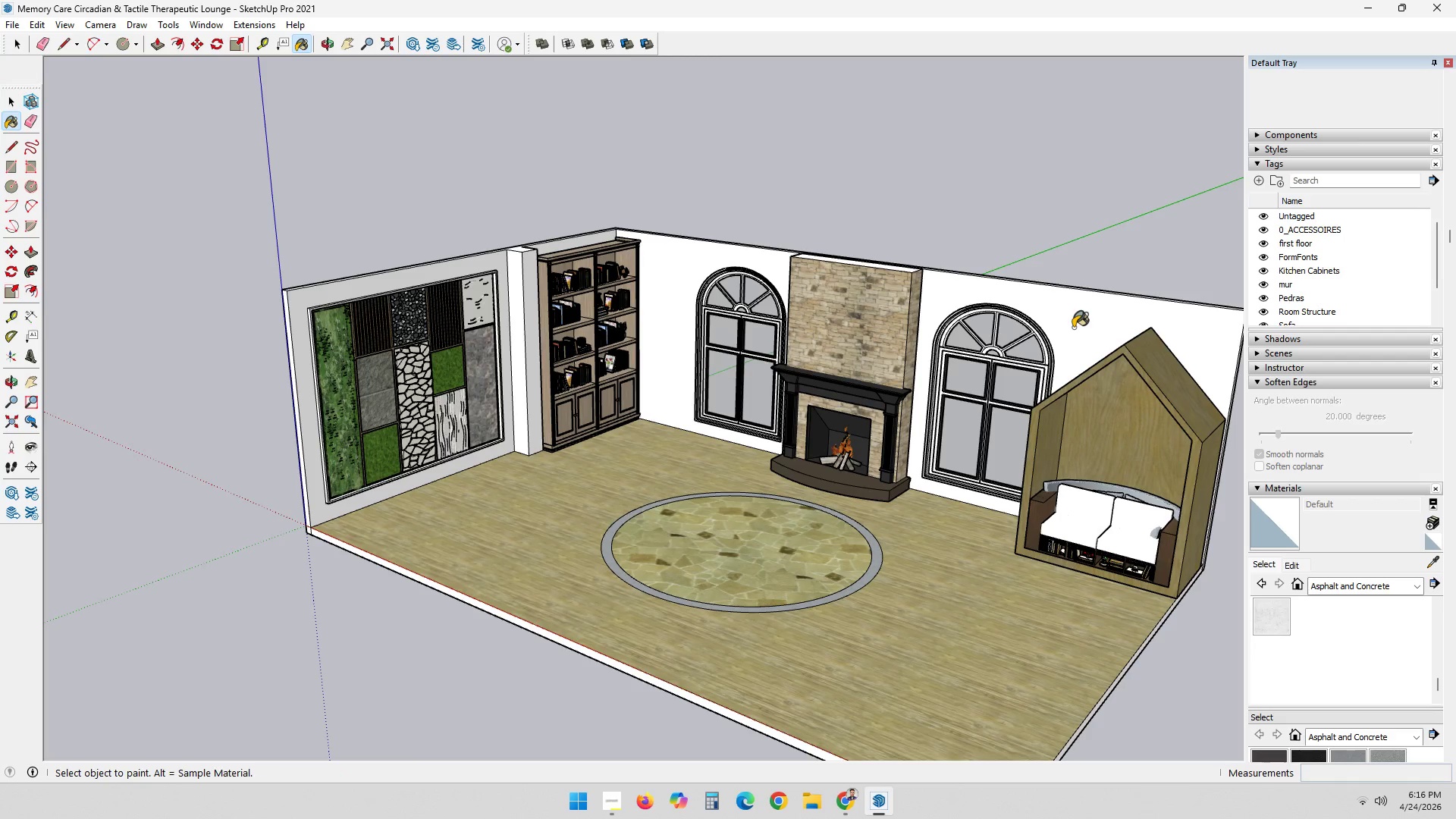 
key(Space)
 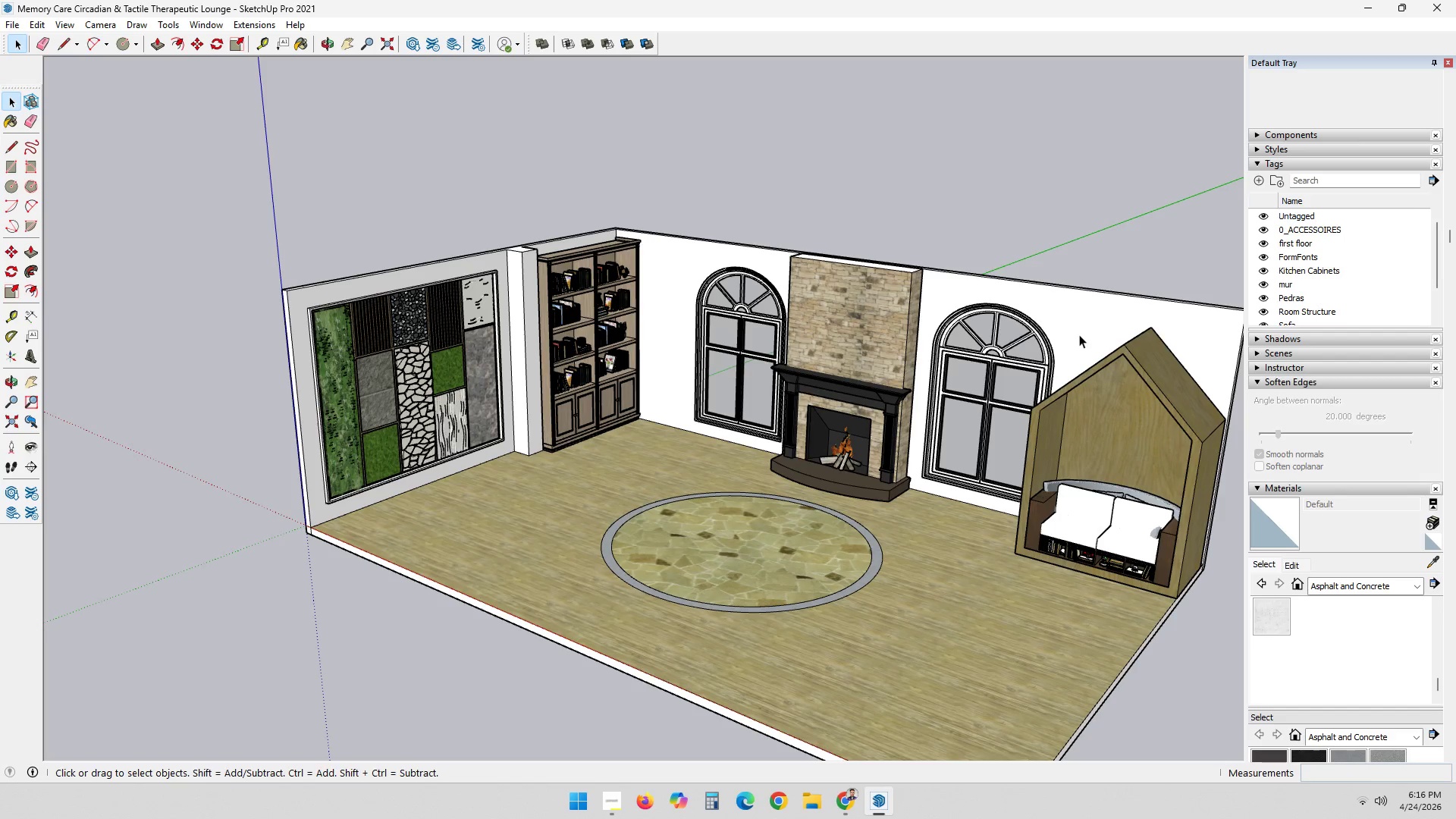 
double_click([1079, 334])
 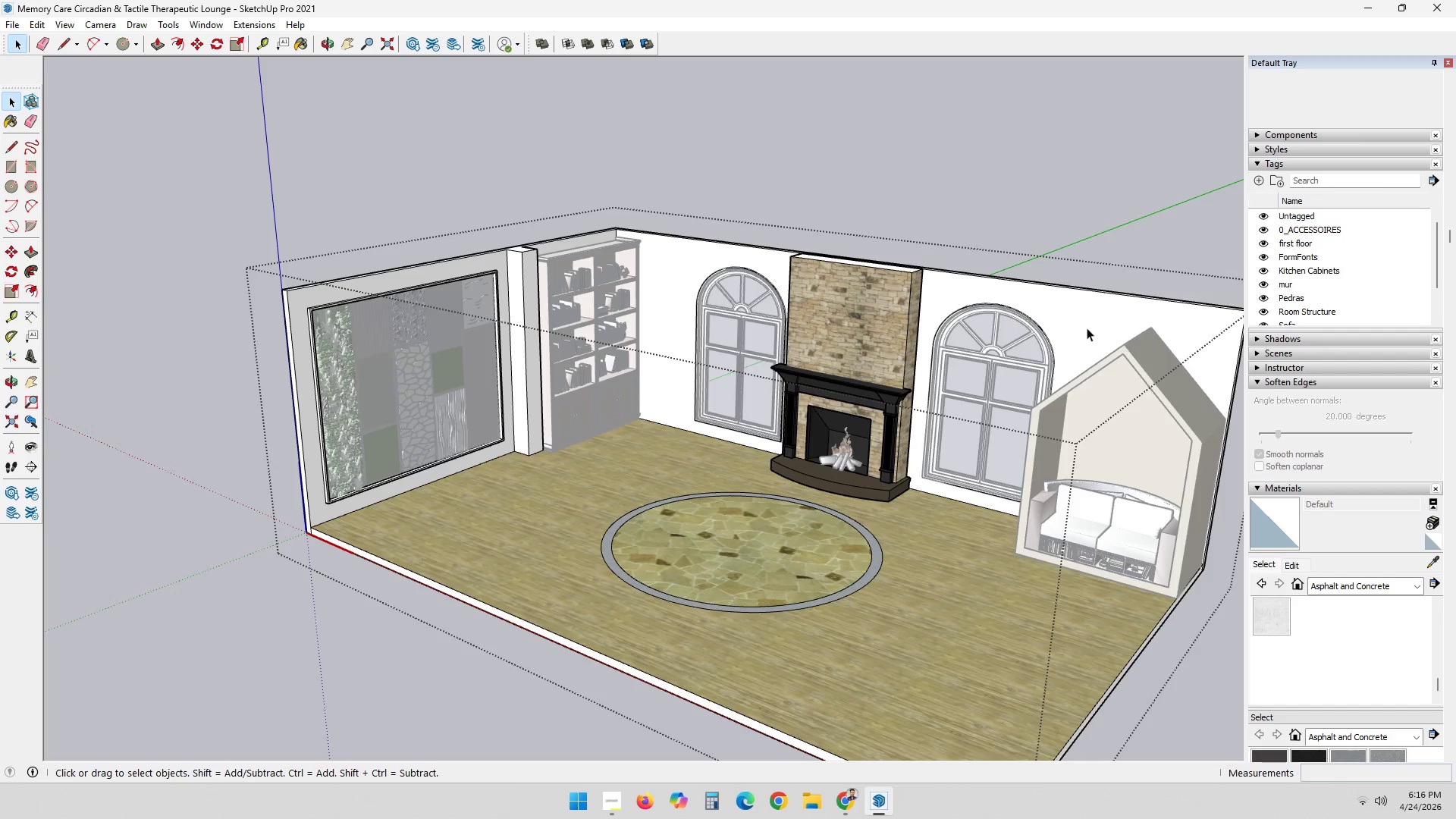 
triple_click([1087, 327])
 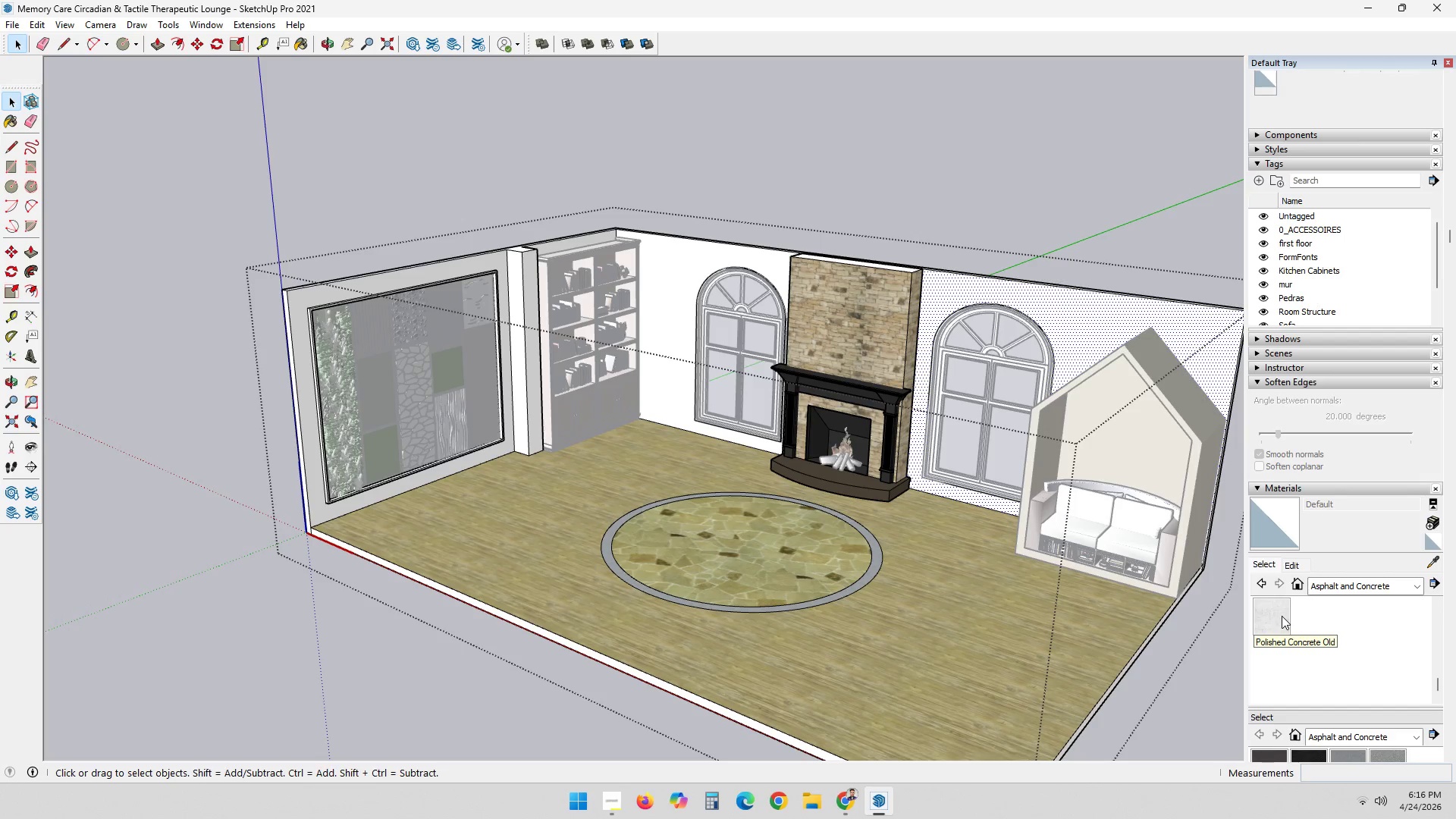 
left_click([1332, 591])
 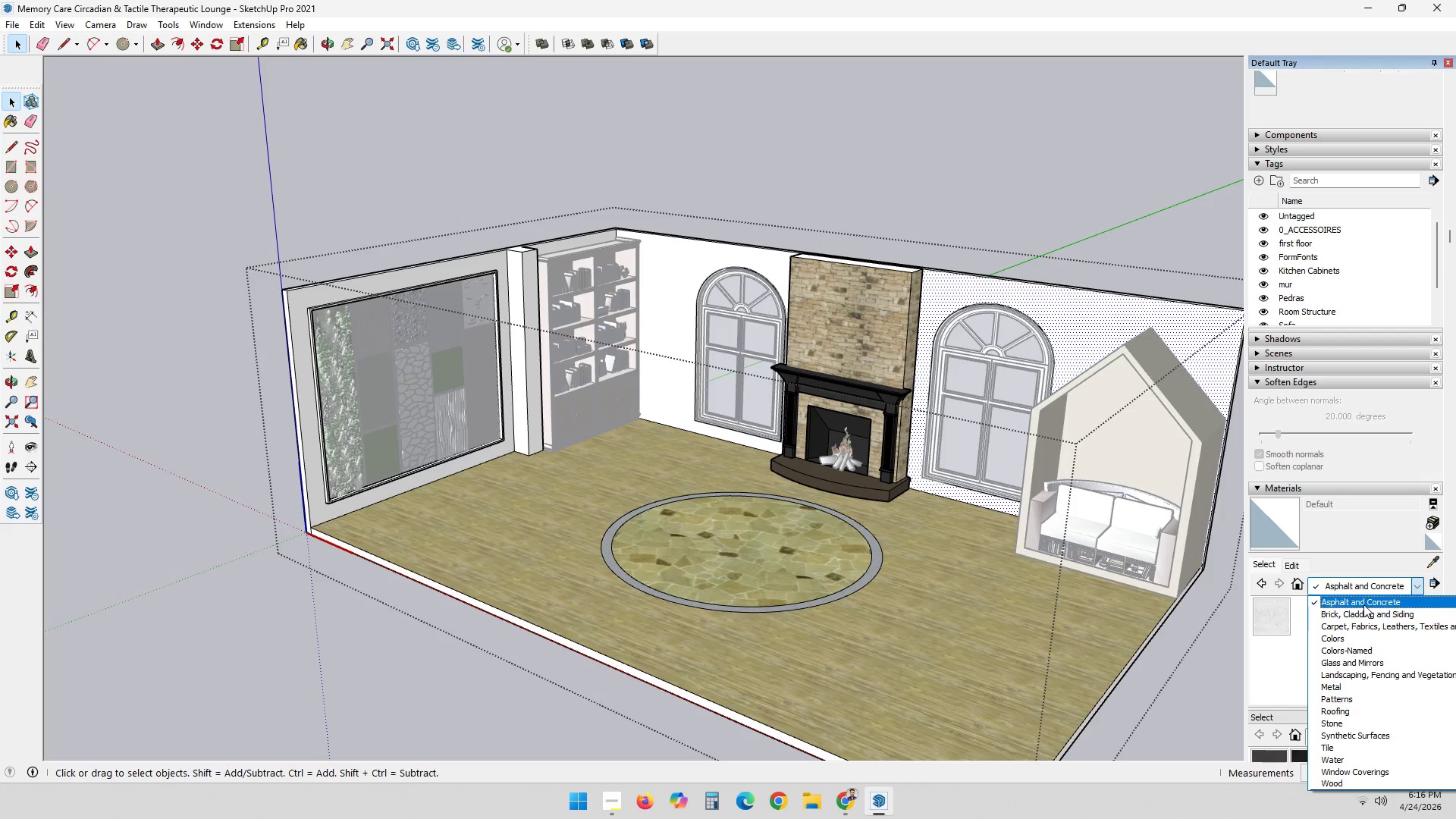 
left_click([1363, 610])
 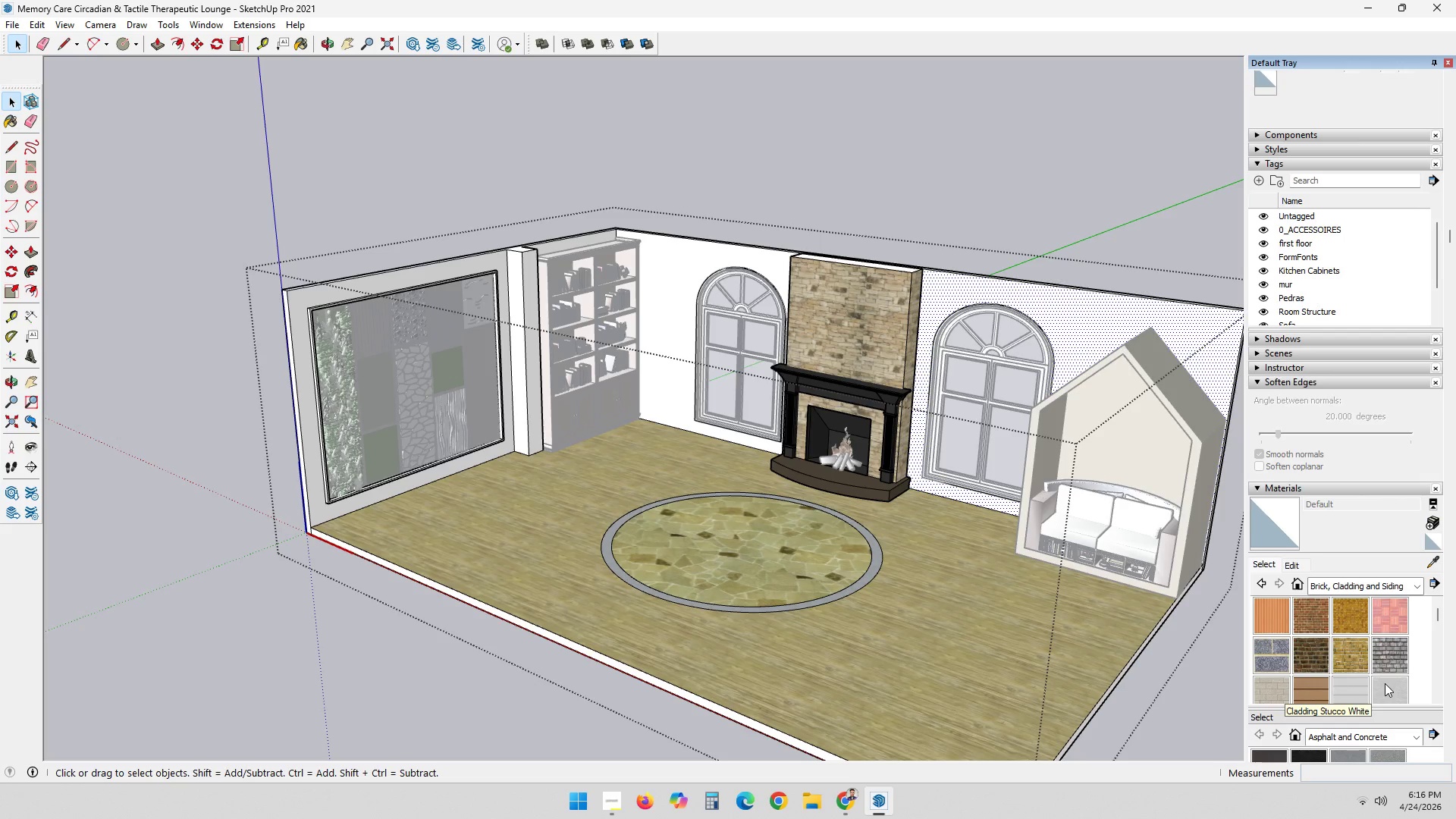 
left_click([1385, 683])
 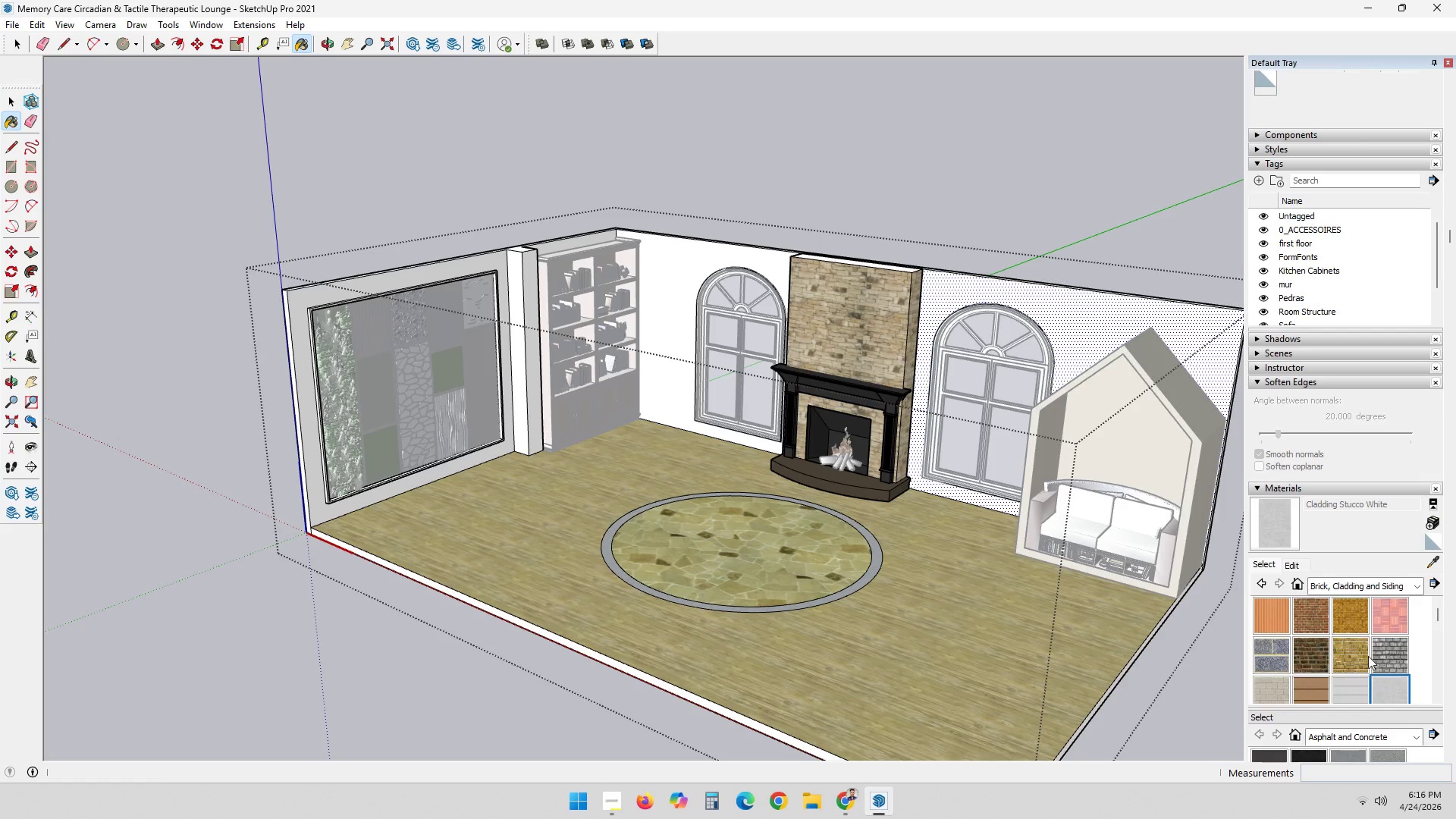 
scroll: coordinate [1367, 656], scroll_direction: down, amount: 1.0
 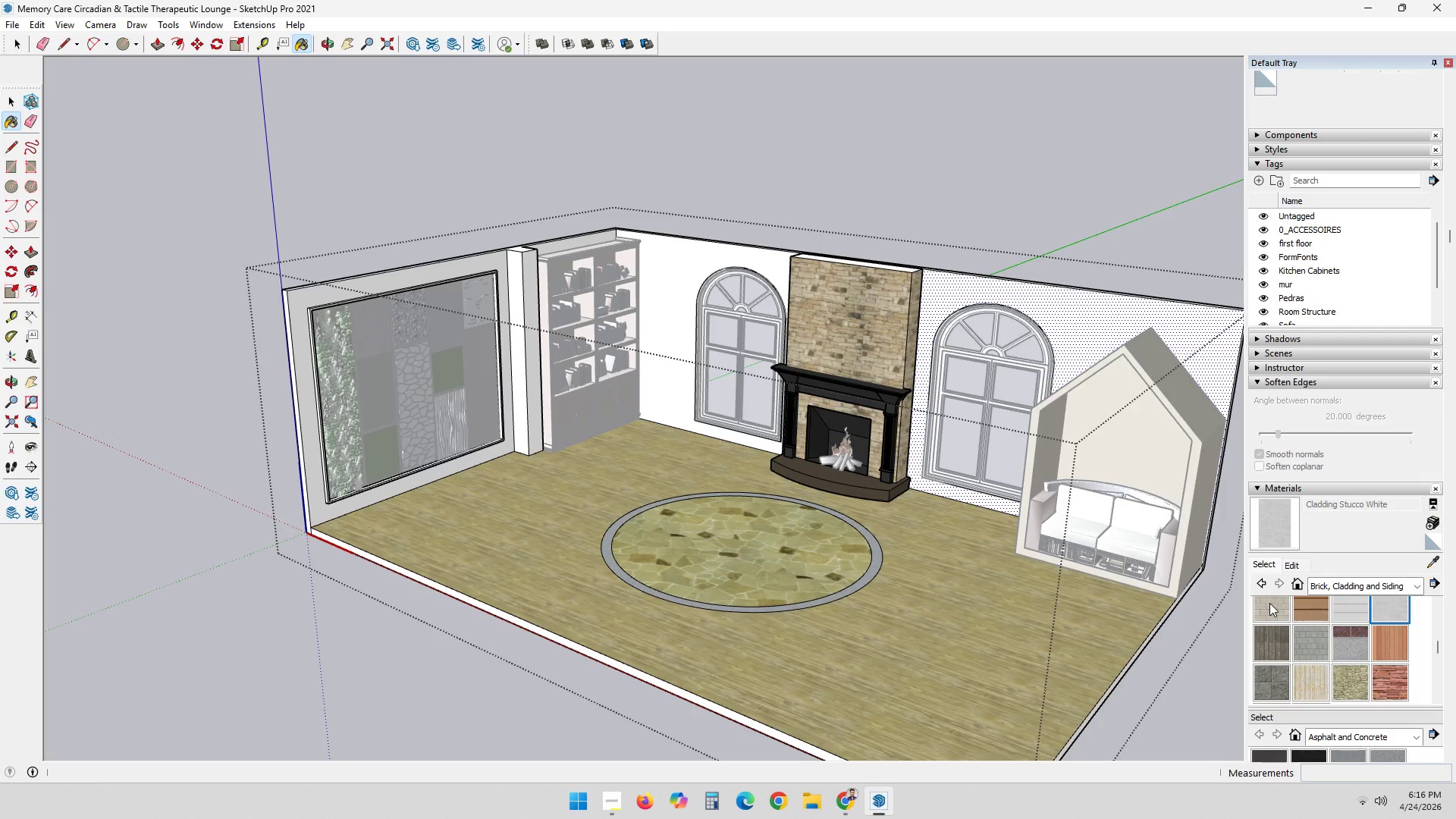 
left_click([1067, 353])
 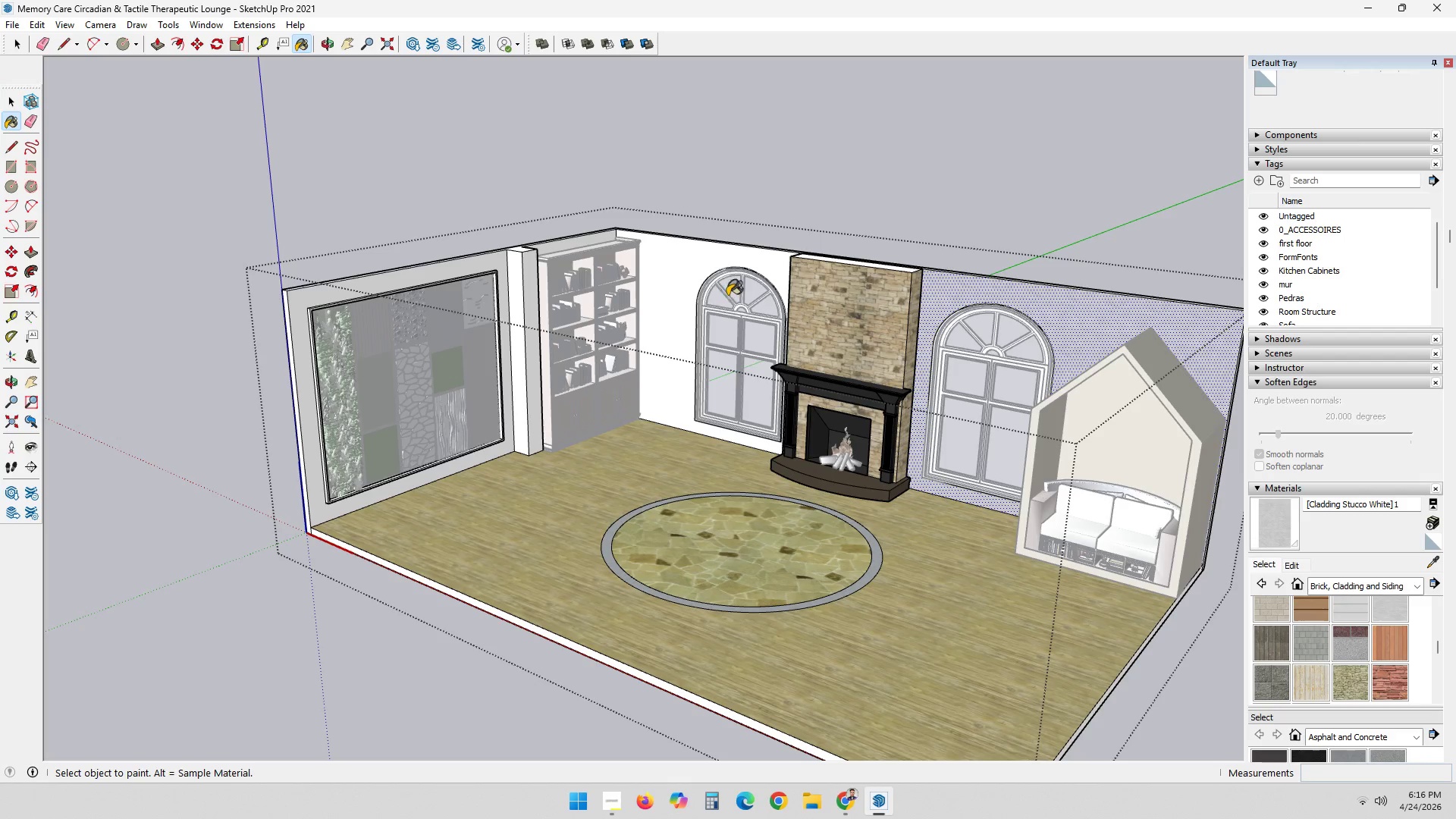 
left_click([769, 283])
 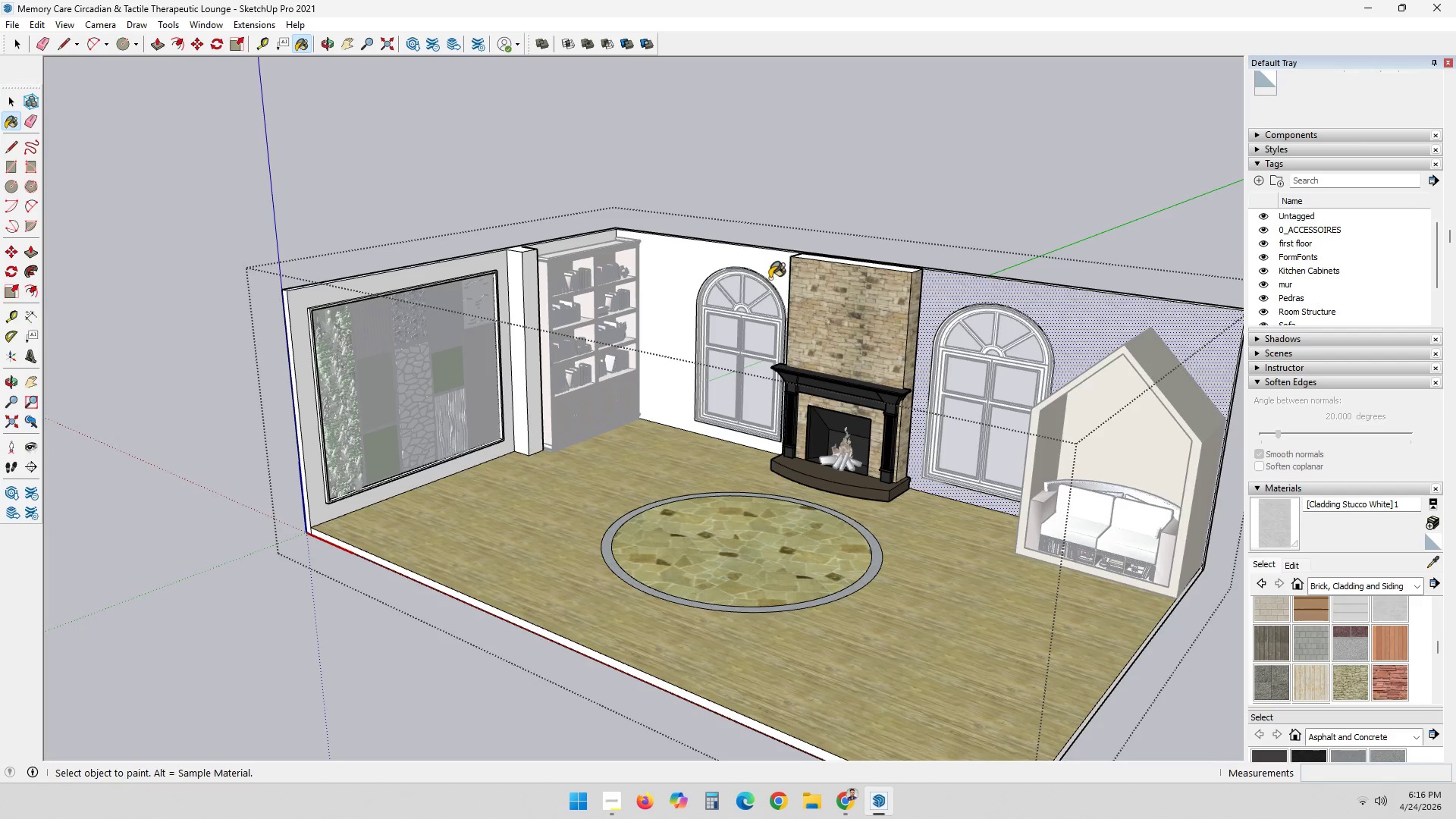 
left_click([771, 277])
 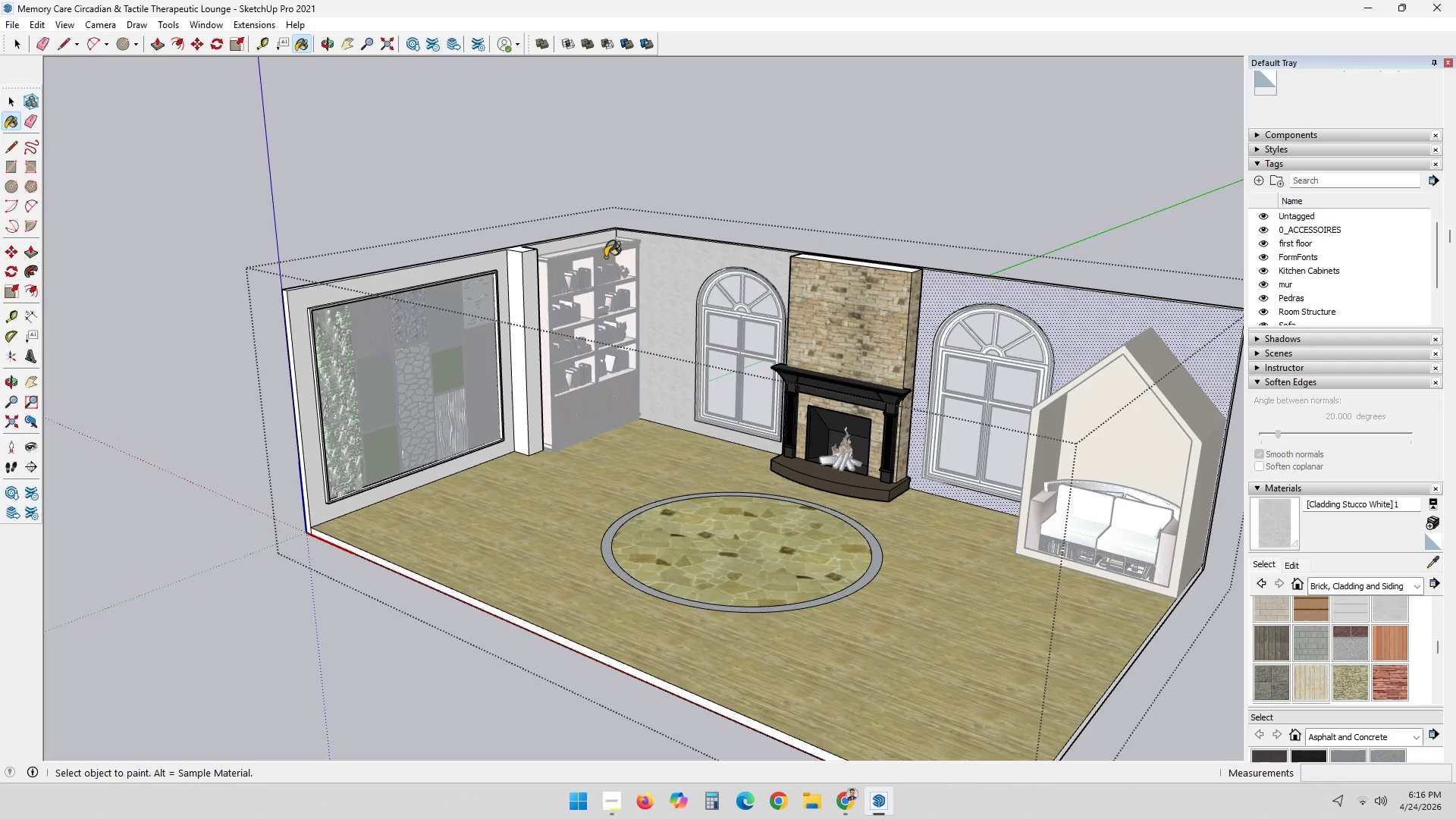 
scroll: coordinate [519, 259], scroll_direction: up, amount: 3.0
 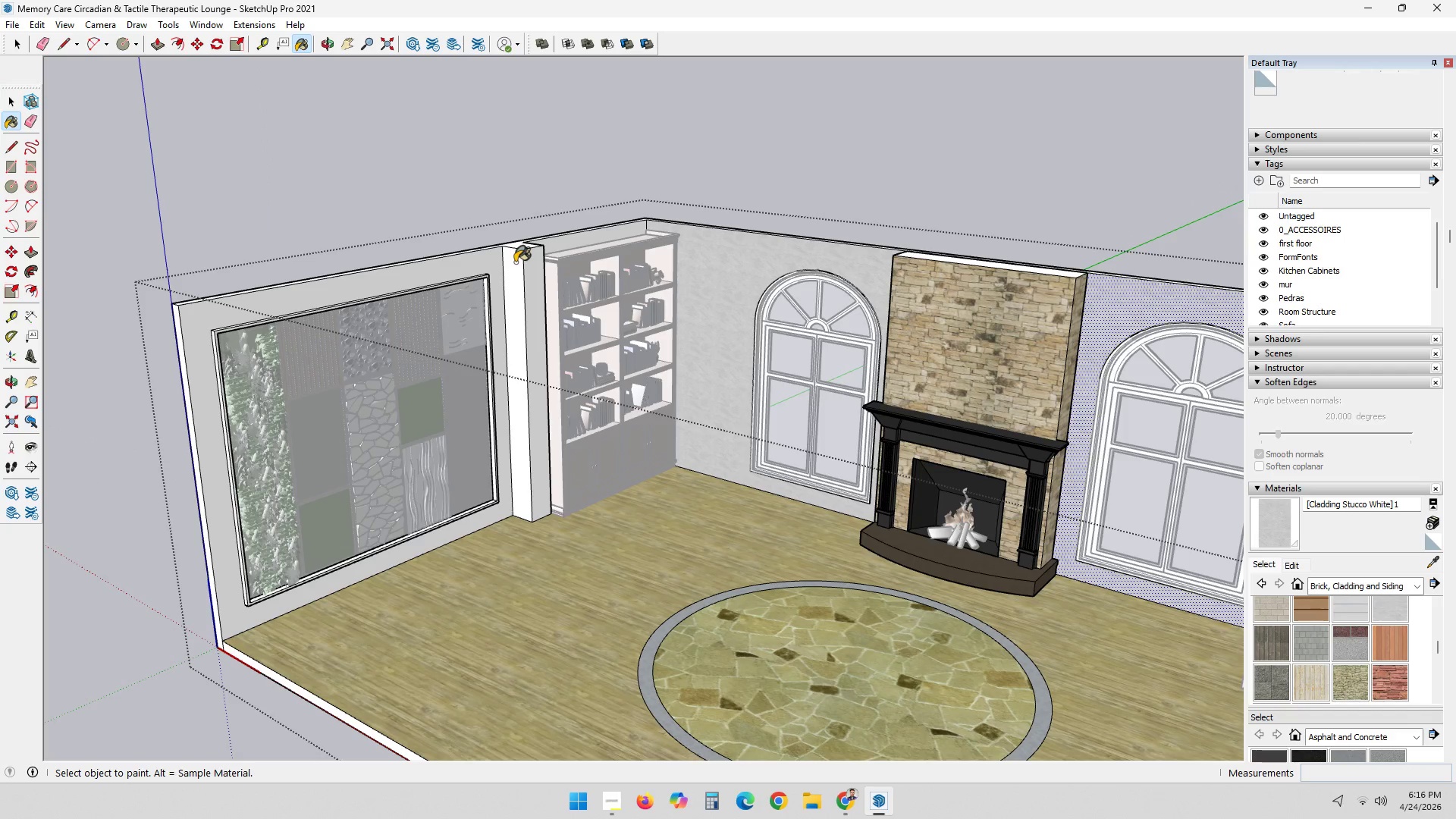 
key(Space)
 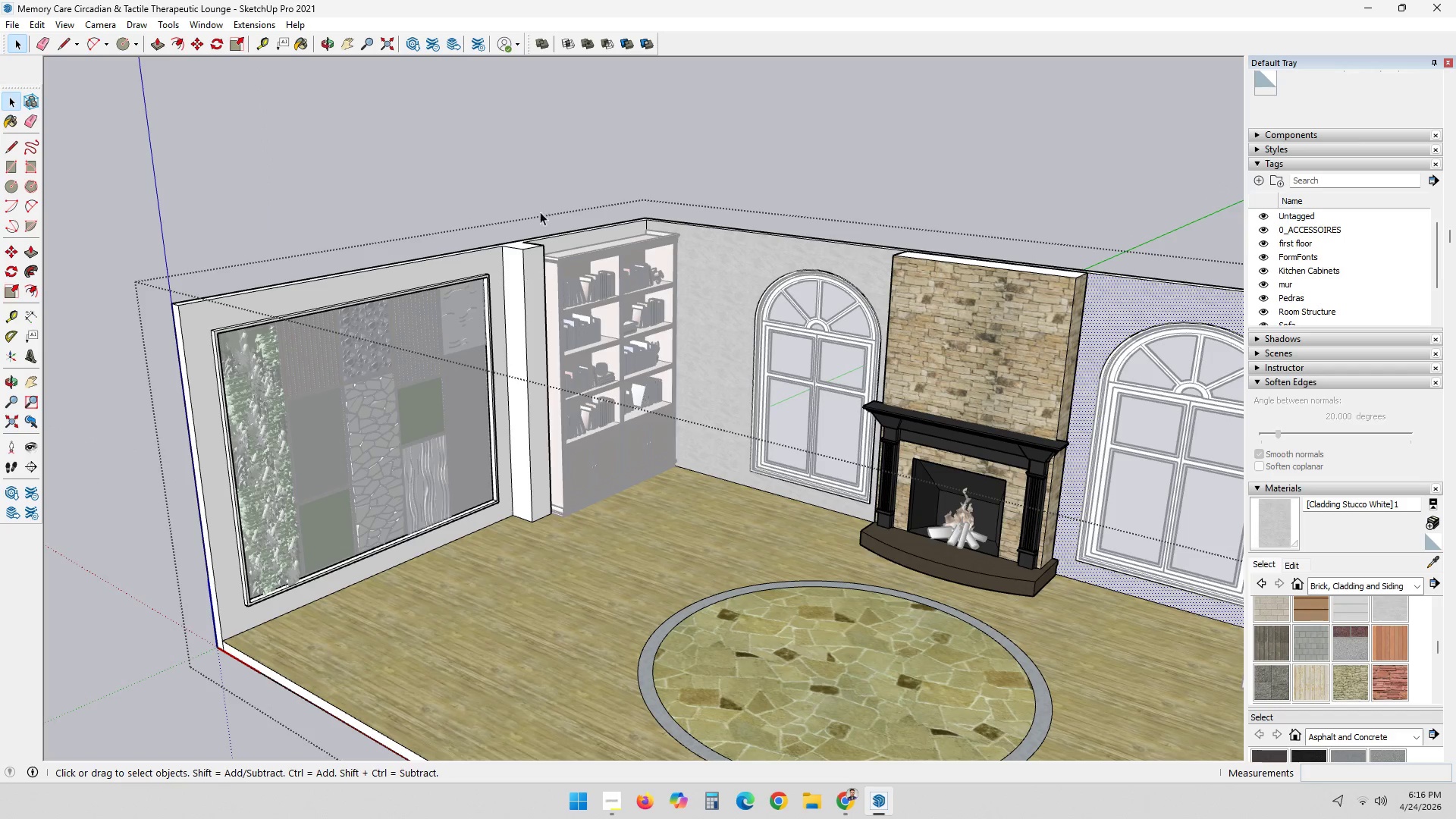 
left_click([530, 185])
 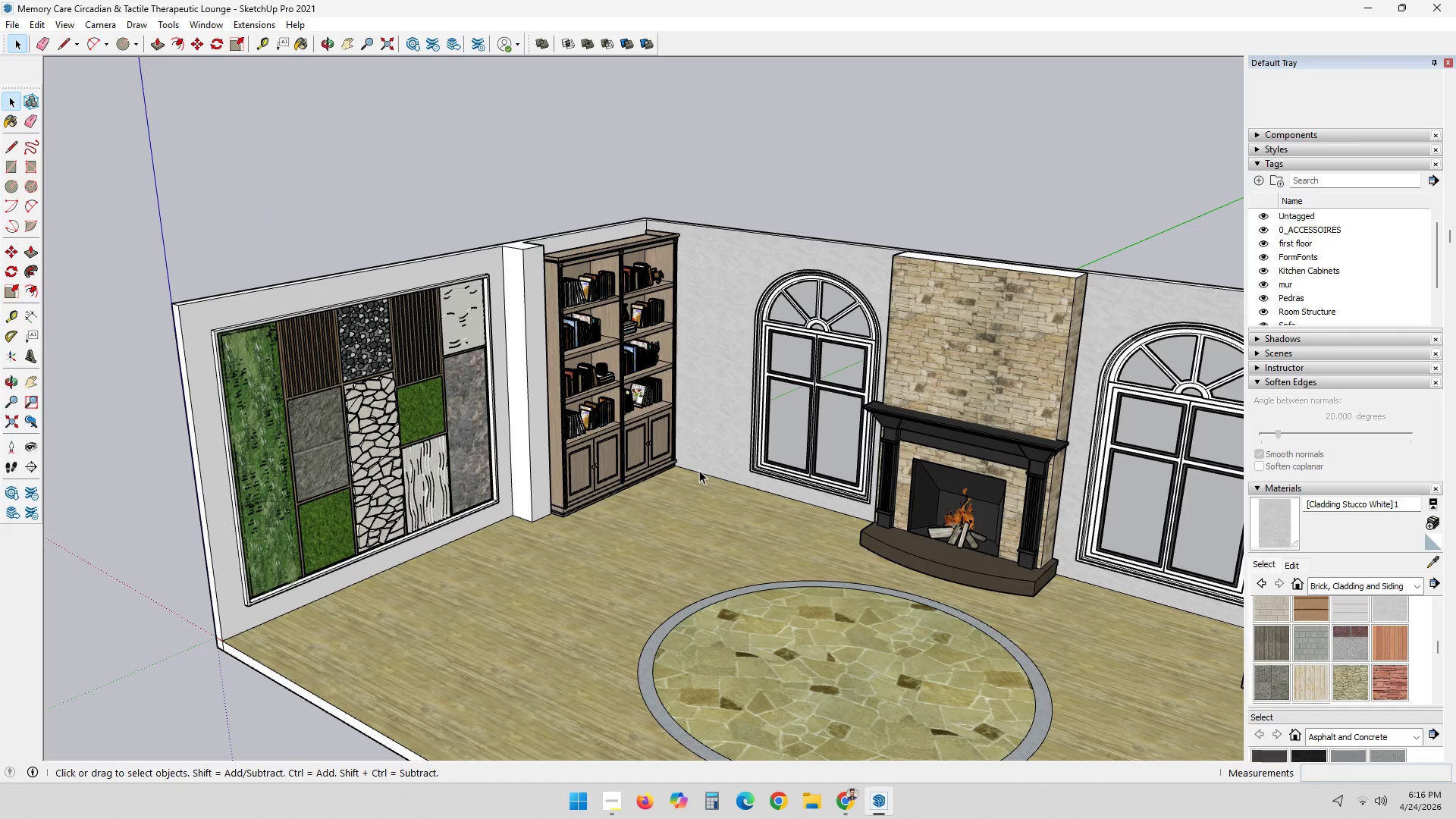 
double_click([698, 504])
 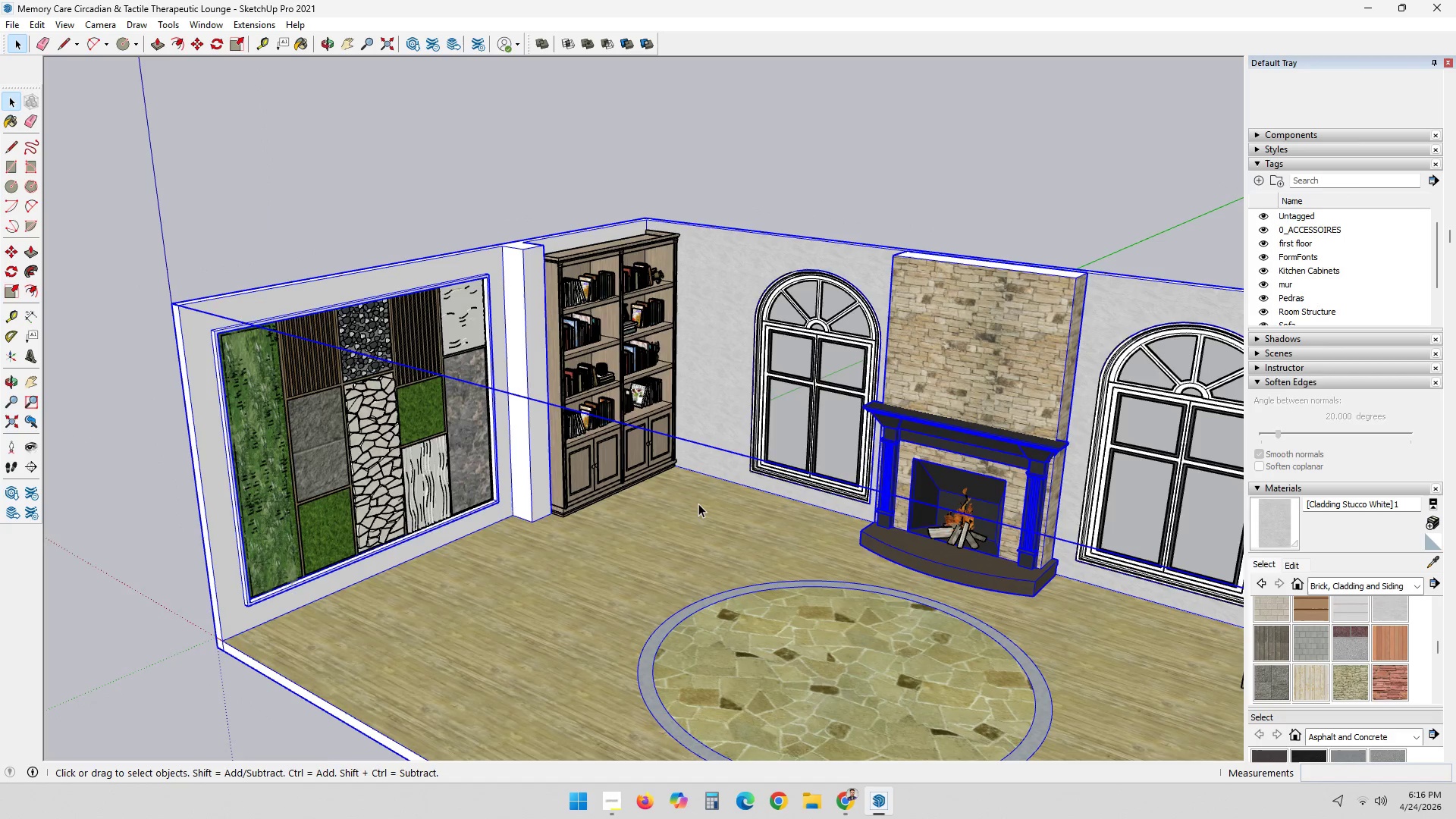 
triple_click([698, 504])
 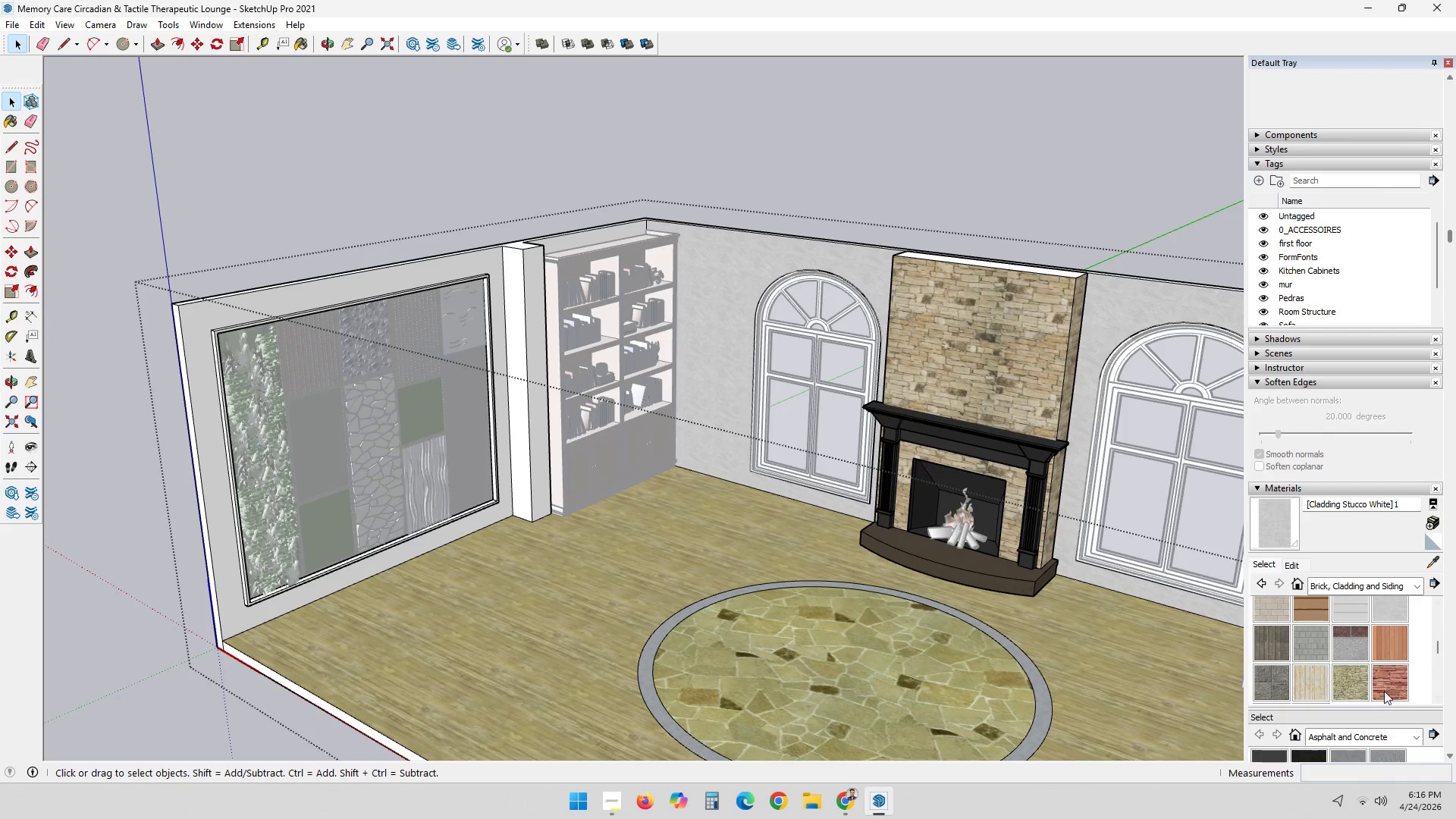 
left_click([1384, 611])
 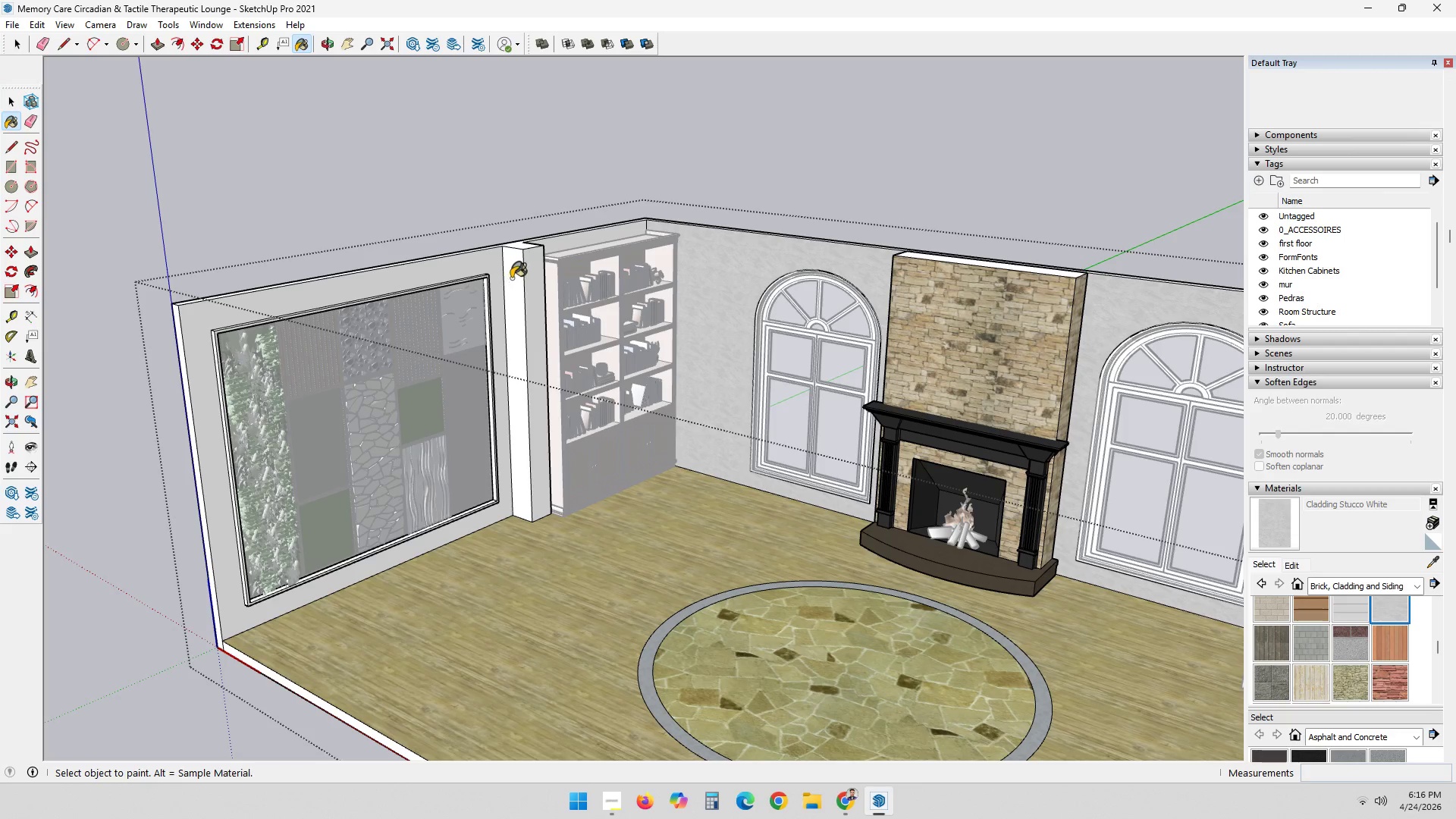 
double_click([530, 278])
 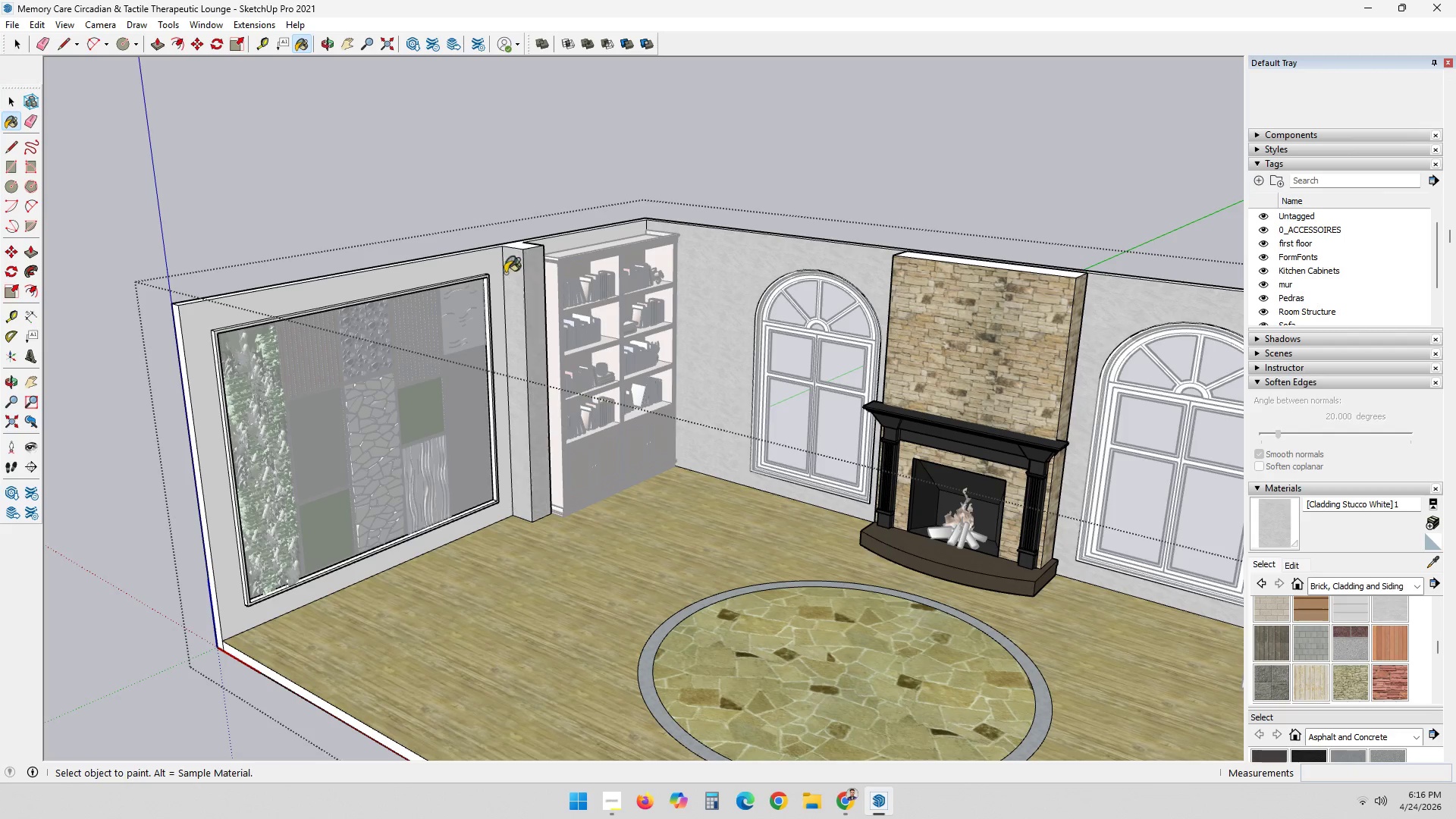 
triple_click([492, 270])
 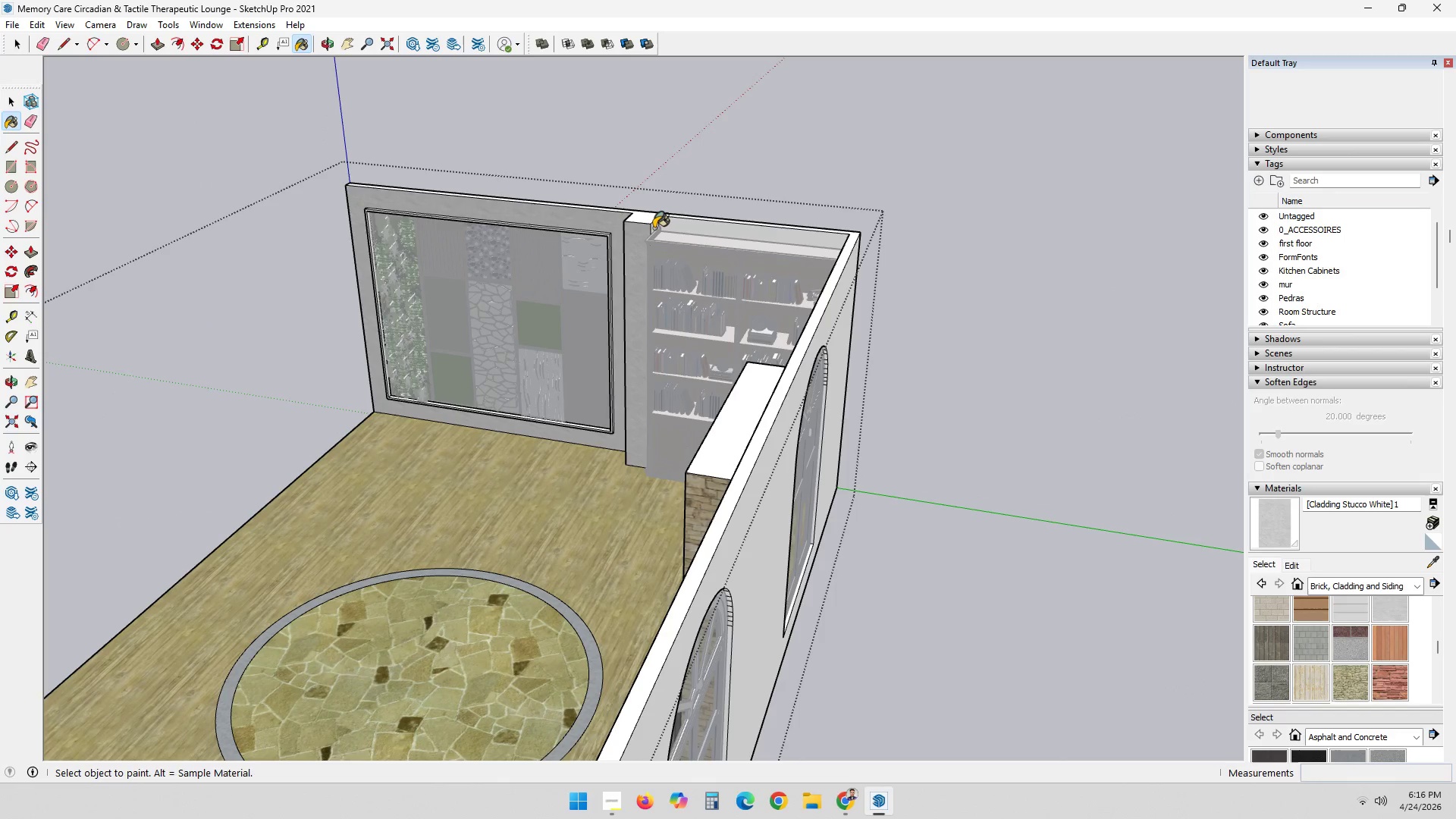 
double_click([666, 227])
 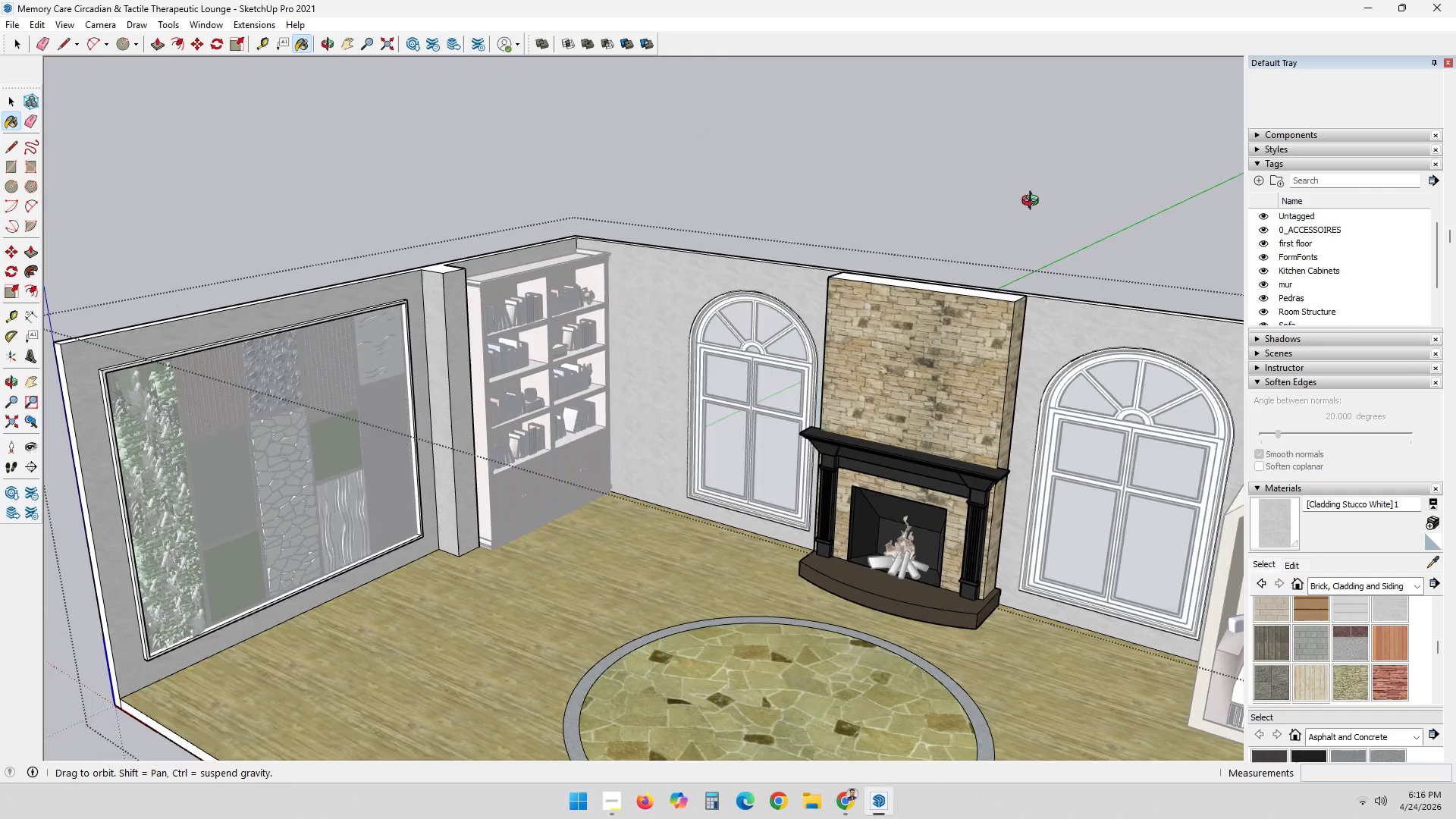 
scroll: coordinate [699, 295], scroll_direction: down, amount: 5.0
 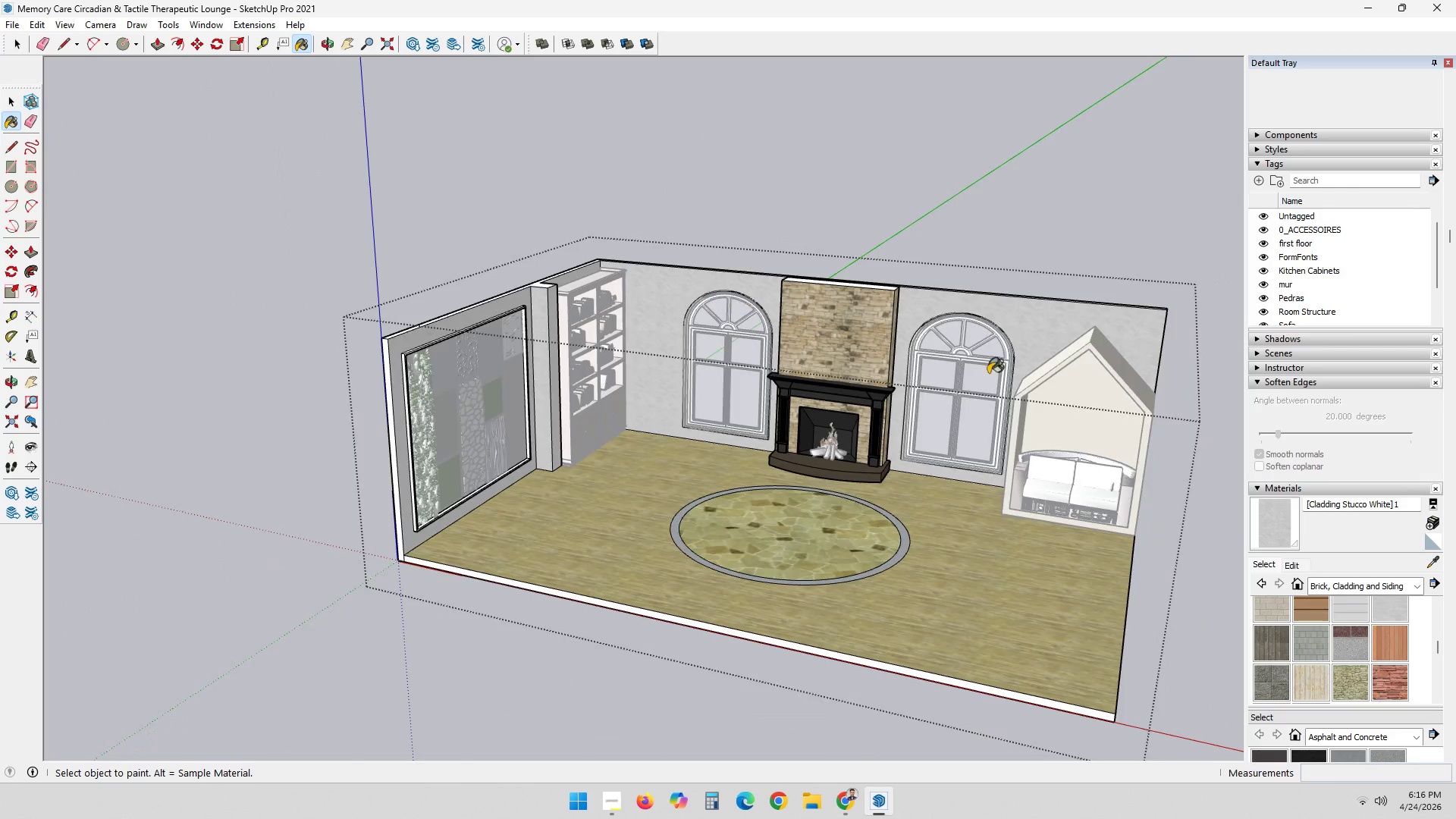 
key(Space)
 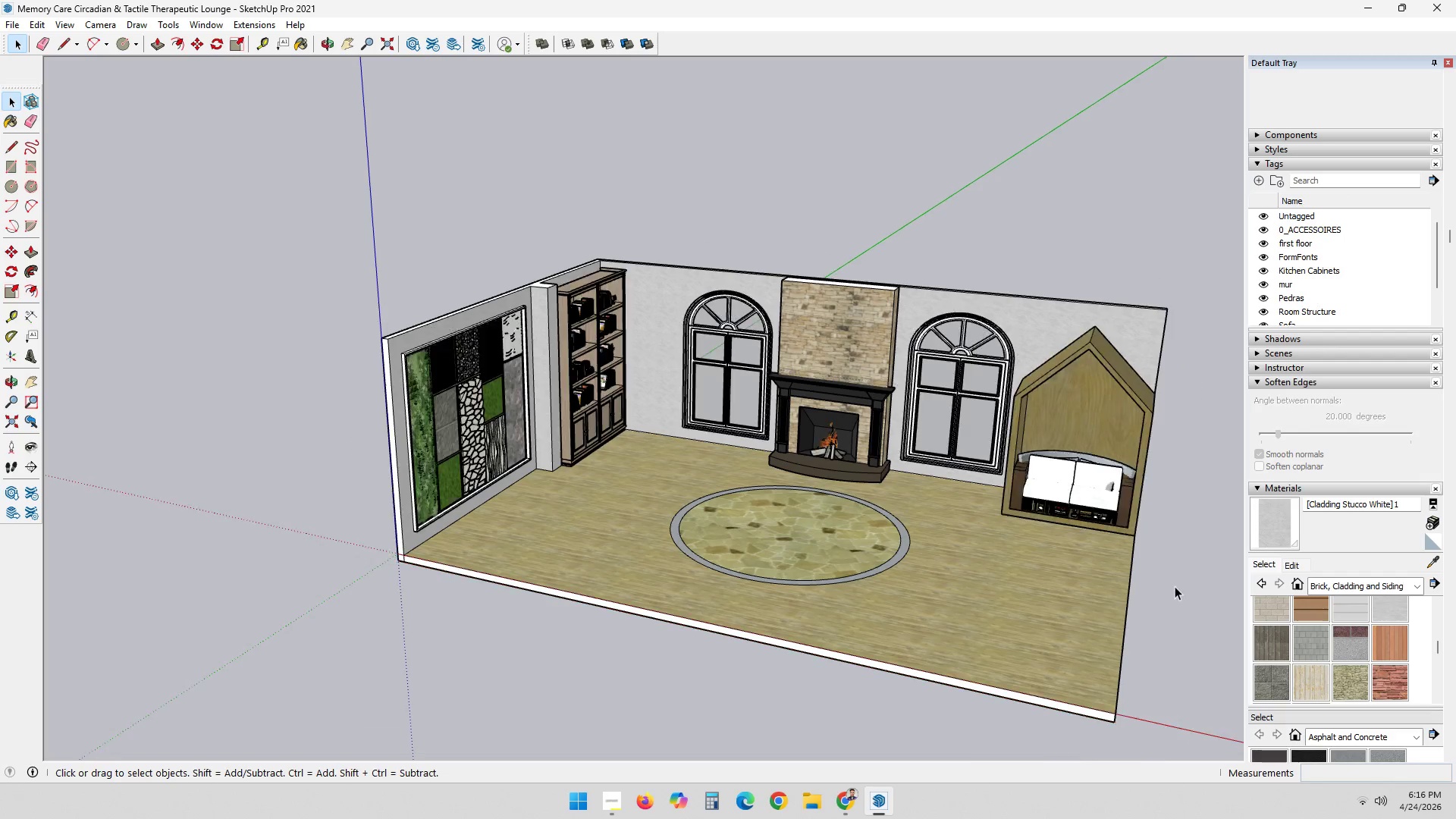 
double_click([1175, 588])
 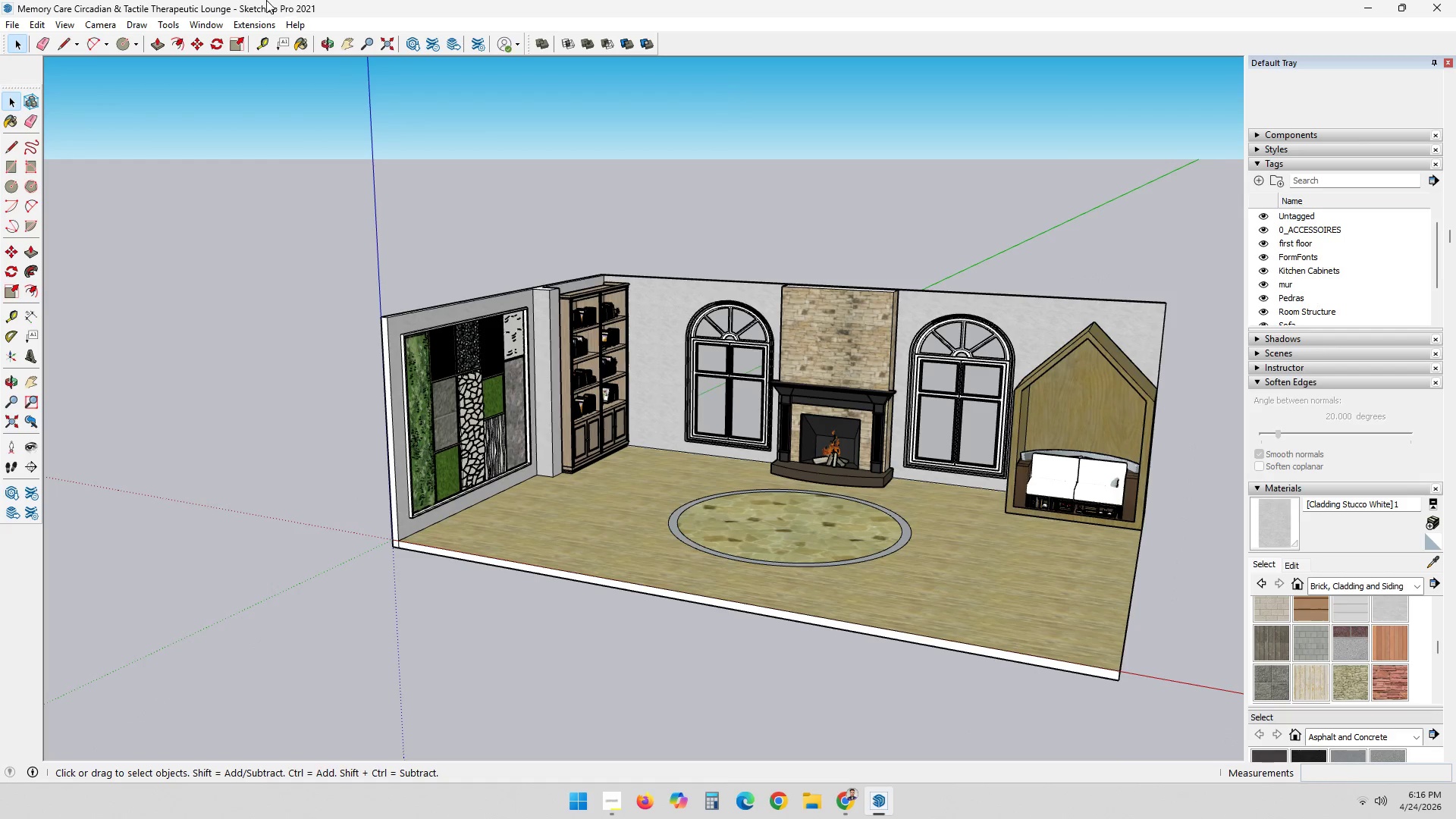 
left_click([244, 24])
 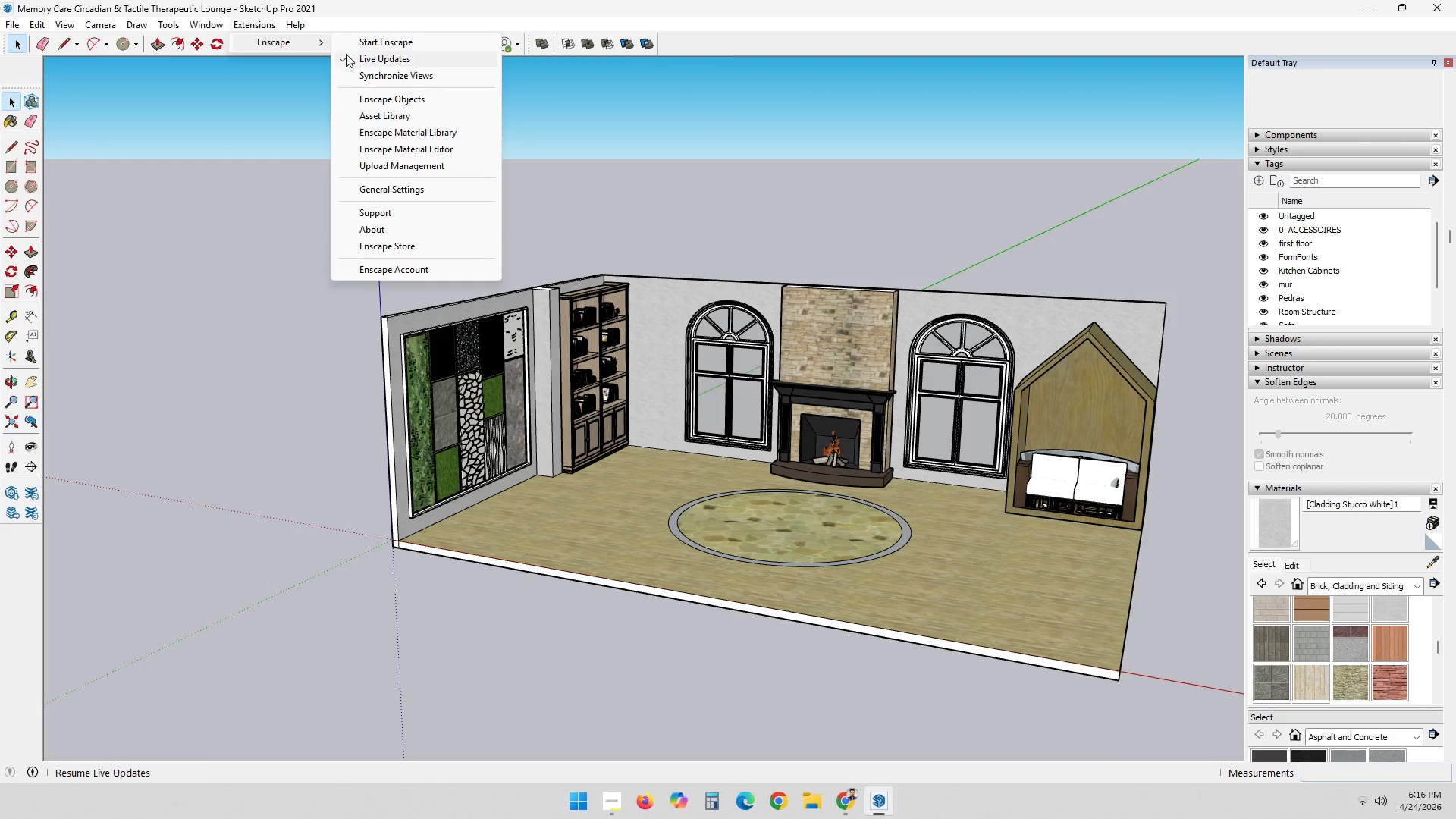 
left_click([376, 46])